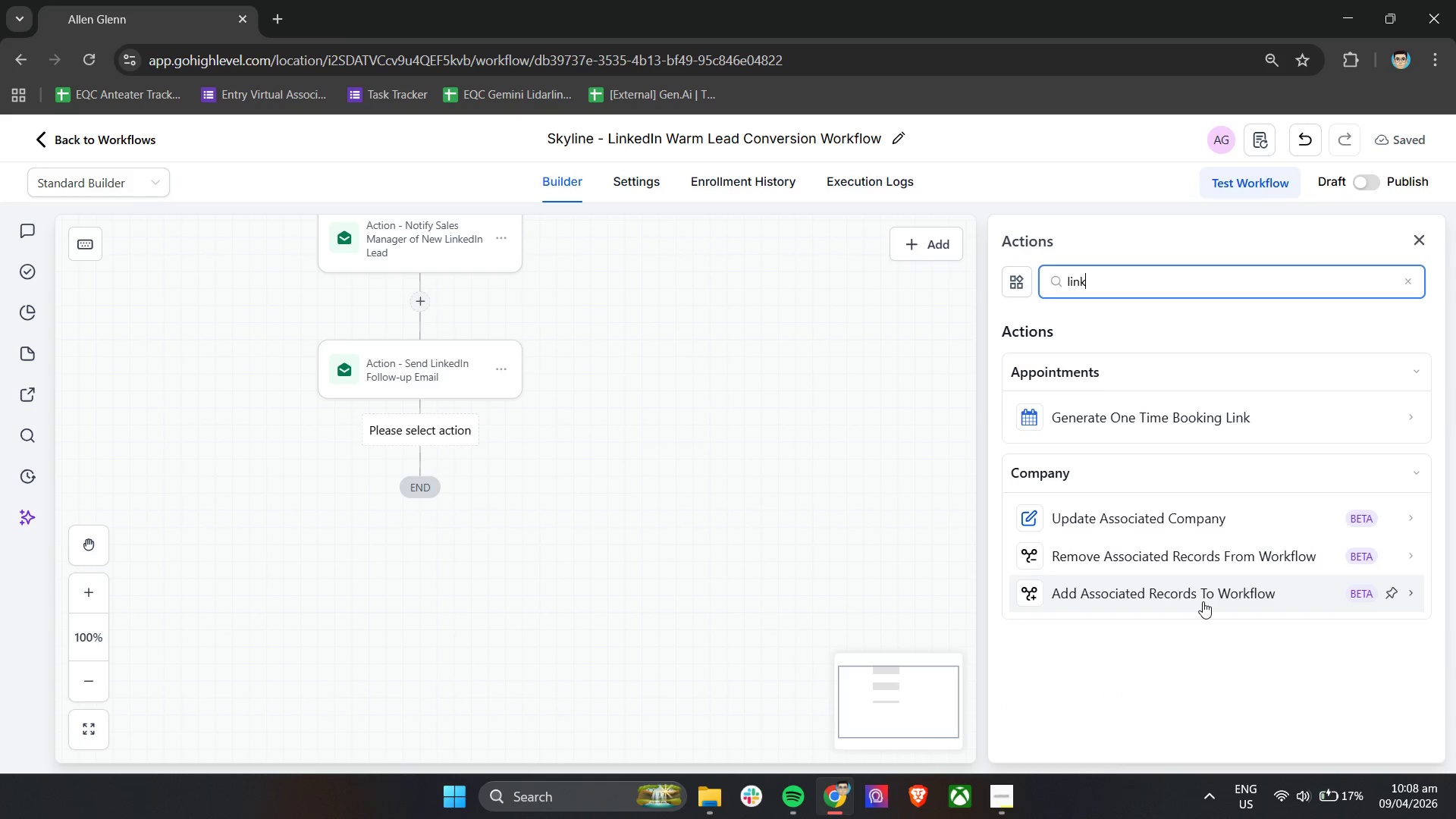 
scroll: coordinate [1202, 601], scroll_direction: down, amount: 3.0
 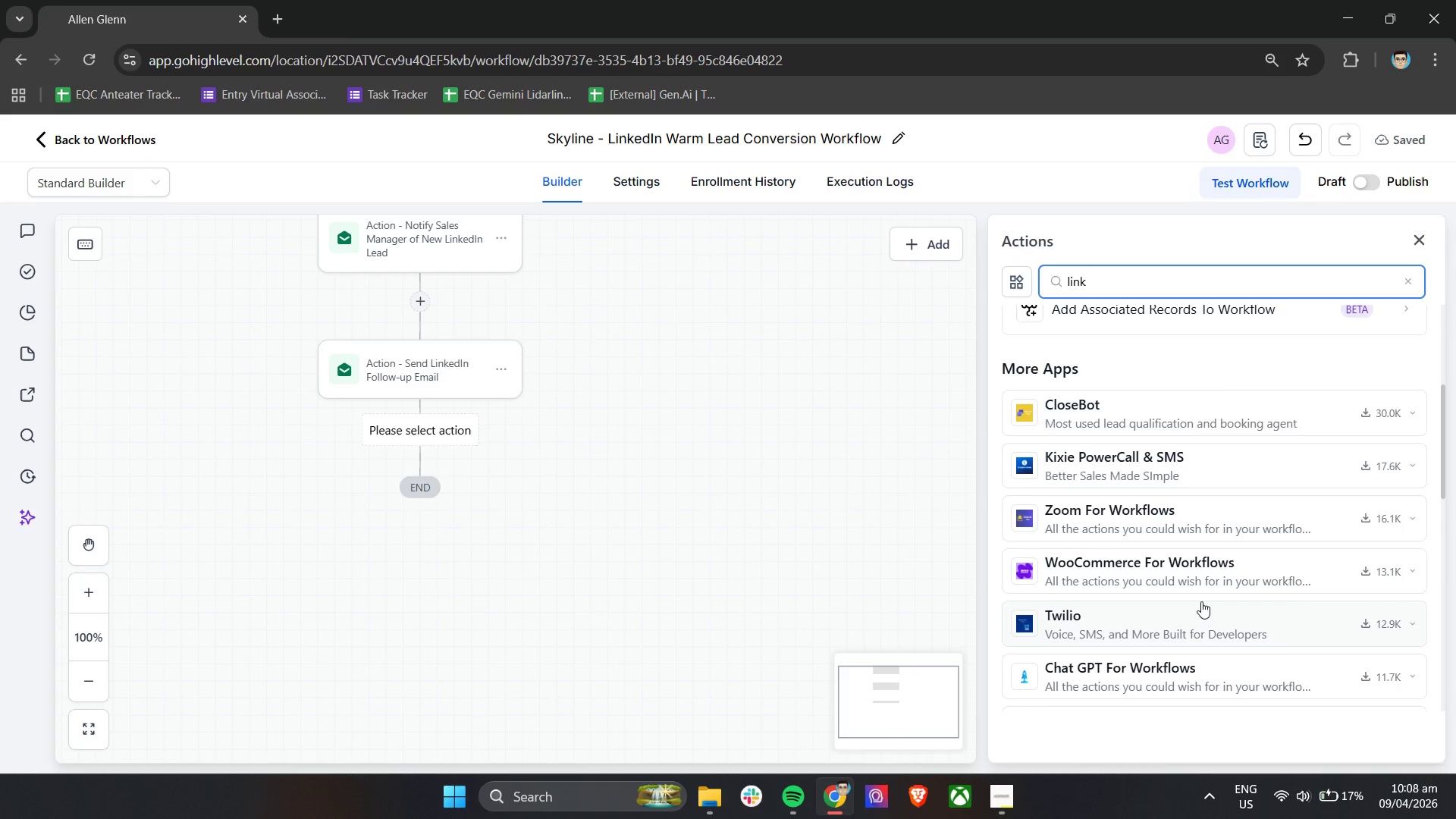 
scroll: coordinate [1201, 601], scroll_direction: up, amount: 9.0
 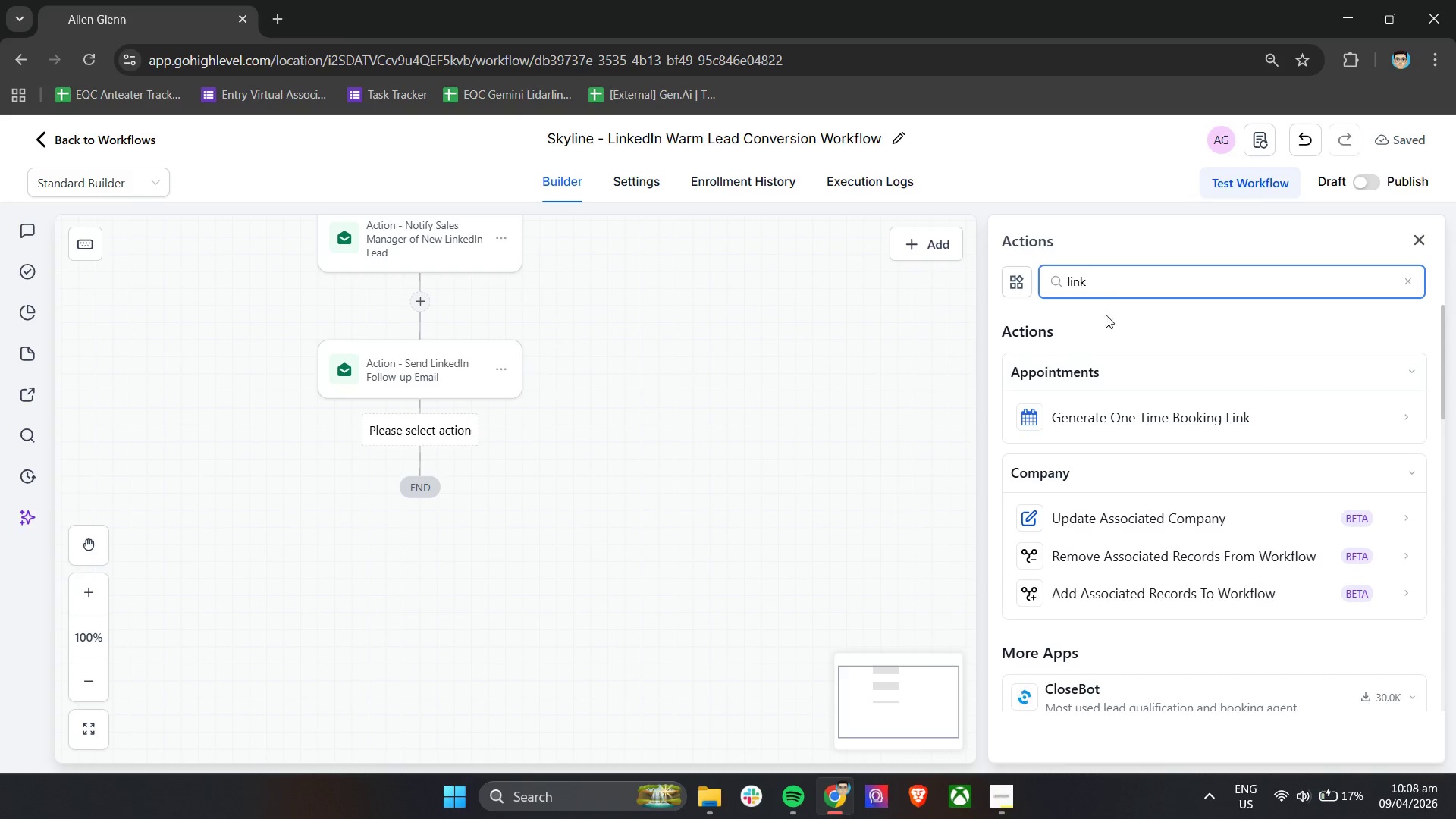 
left_click_drag(start_coordinate=[1110, 285], to_coordinate=[1054, 284])
 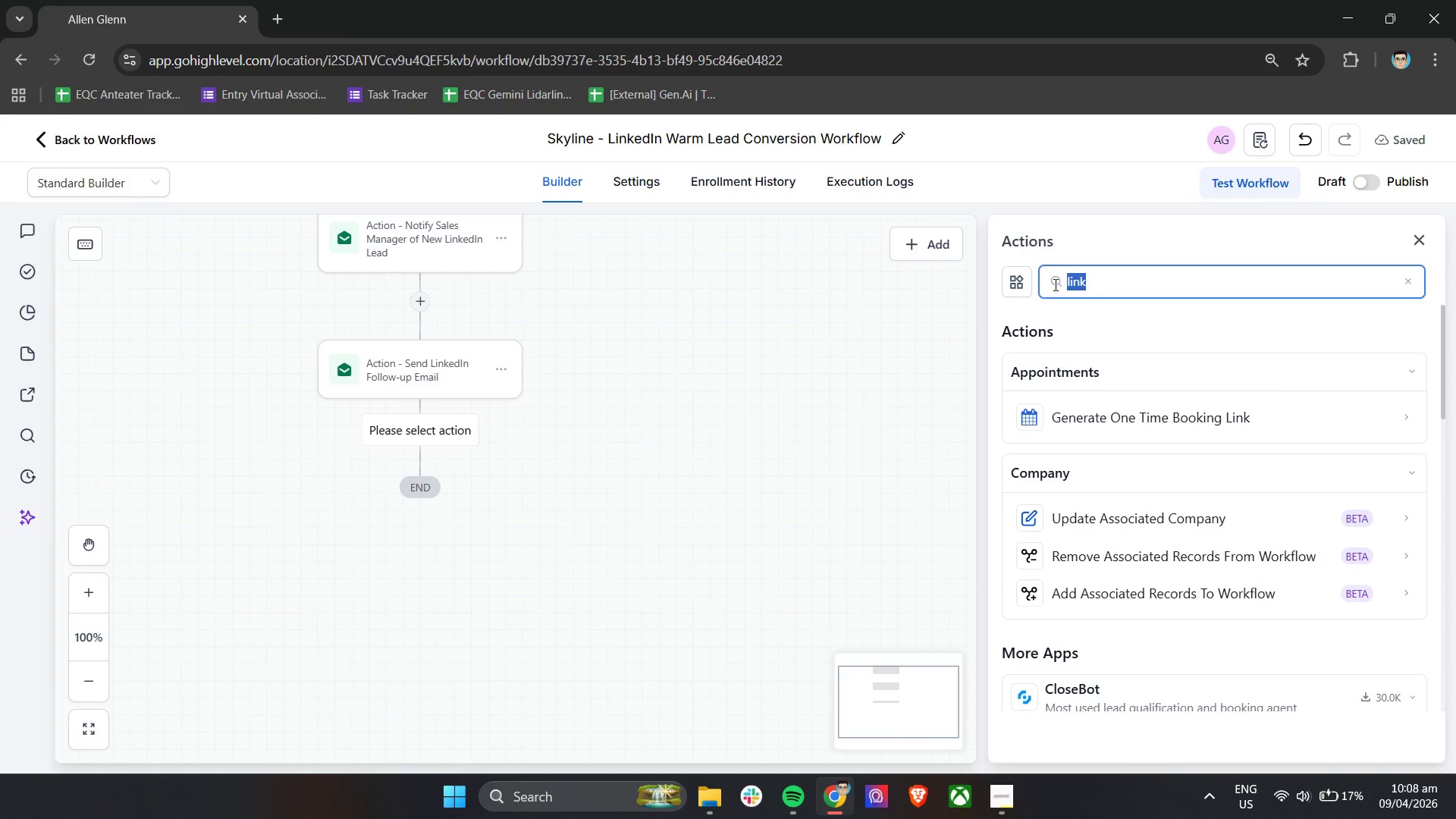 
type(click)
 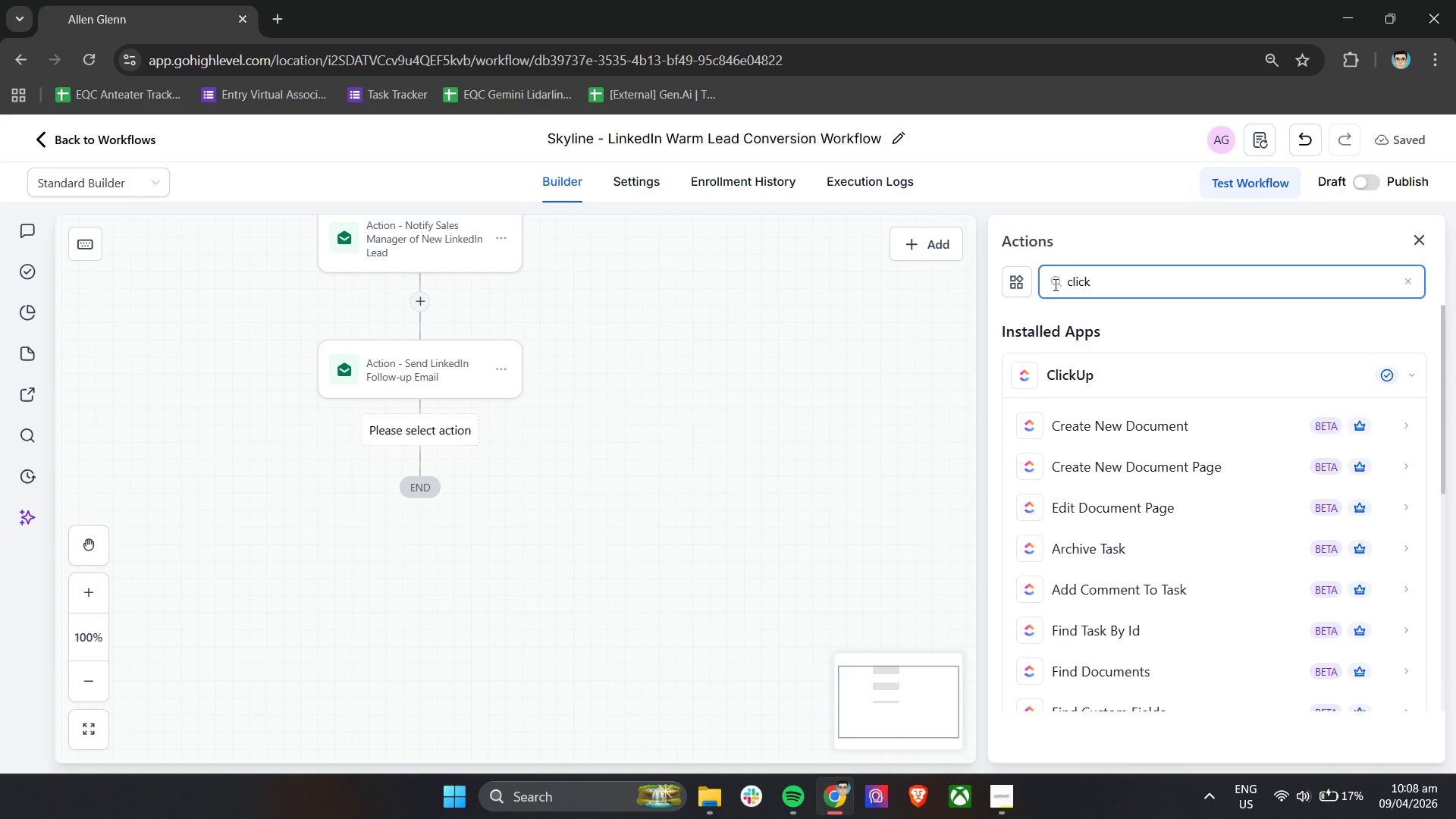 
hold_key(key=Backspace, duration=0.84)
 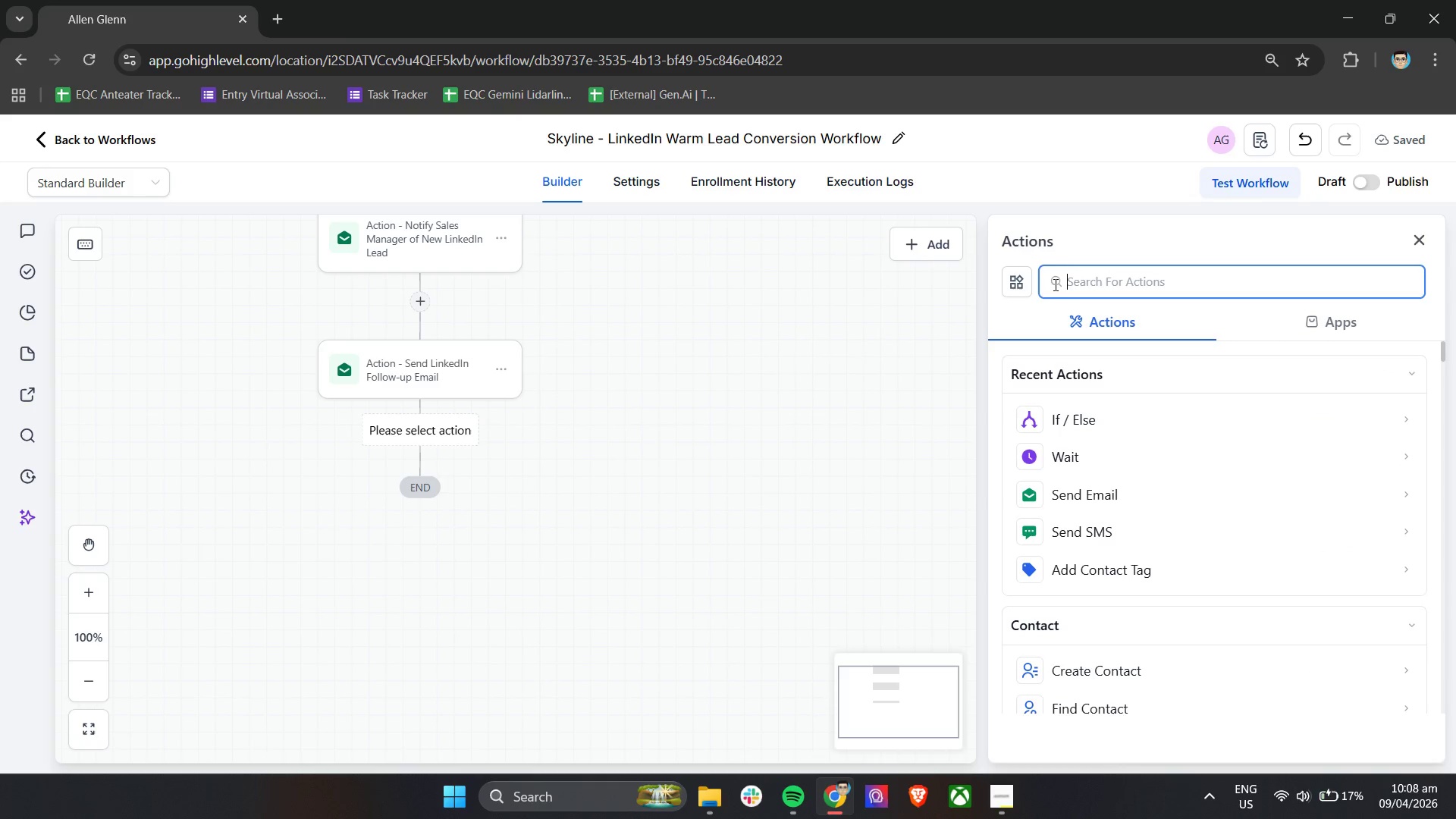 
left_click([1422, 241])
 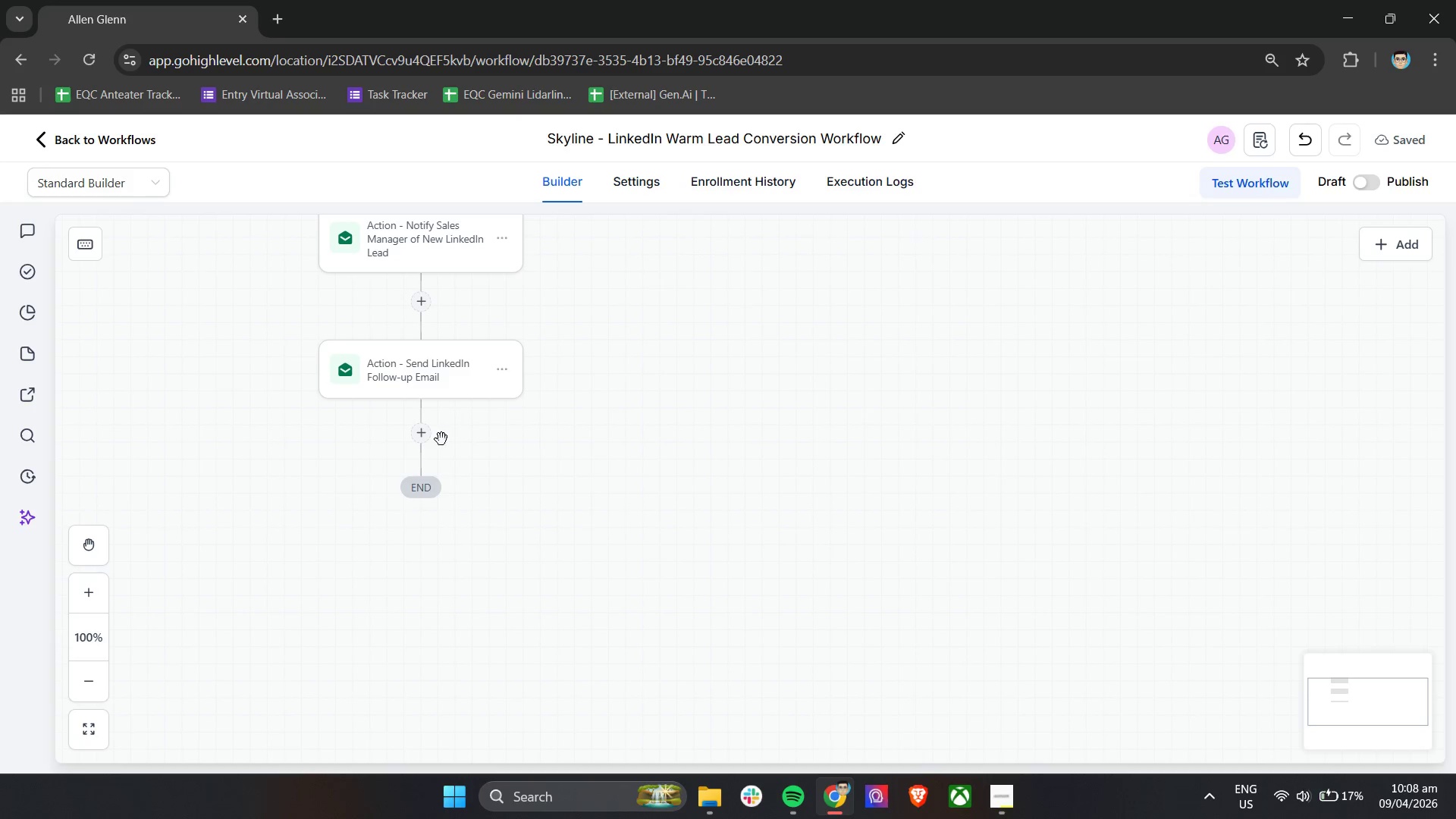 
left_click([423, 432])
 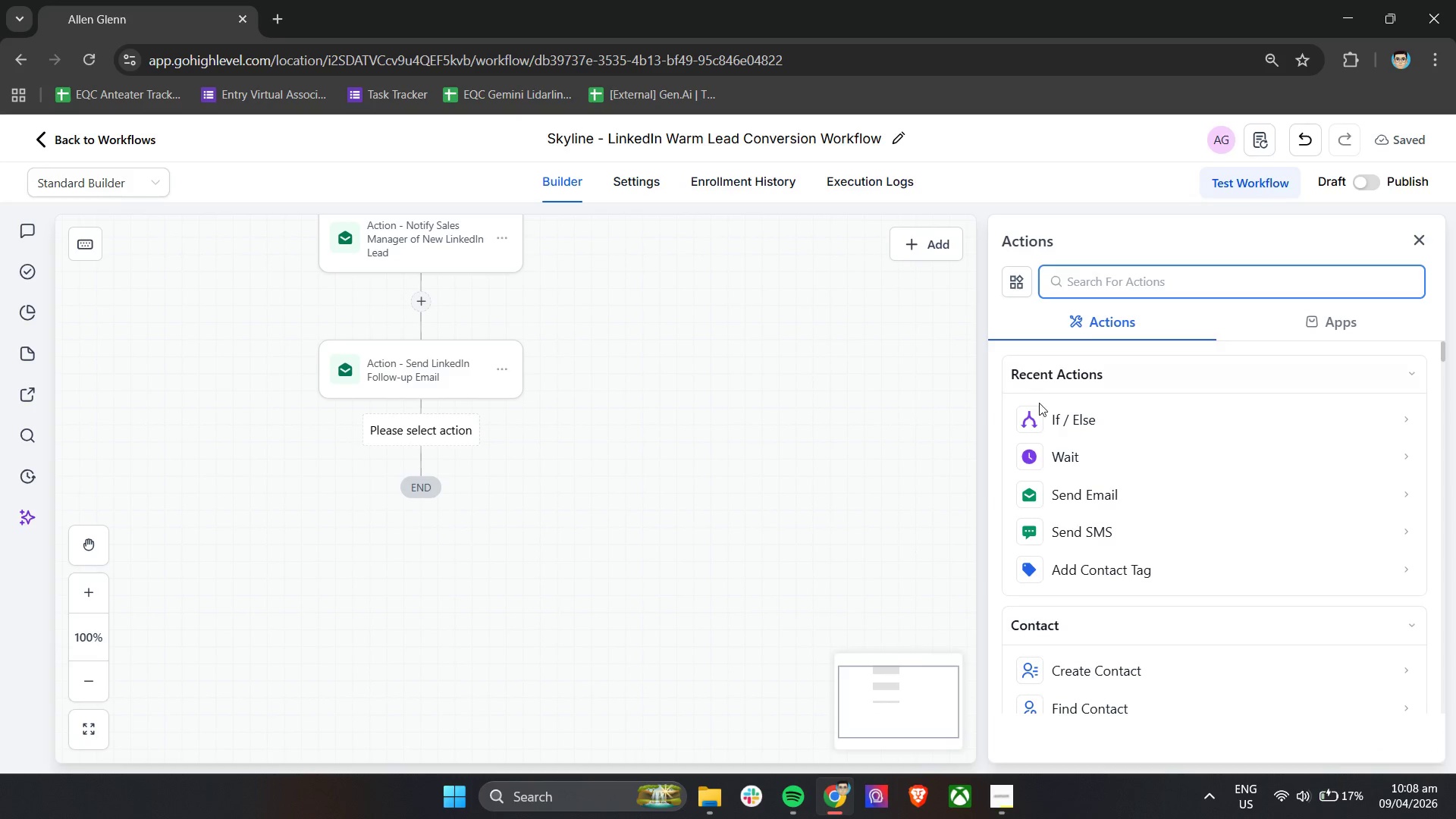 
left_click([1055, 461])
 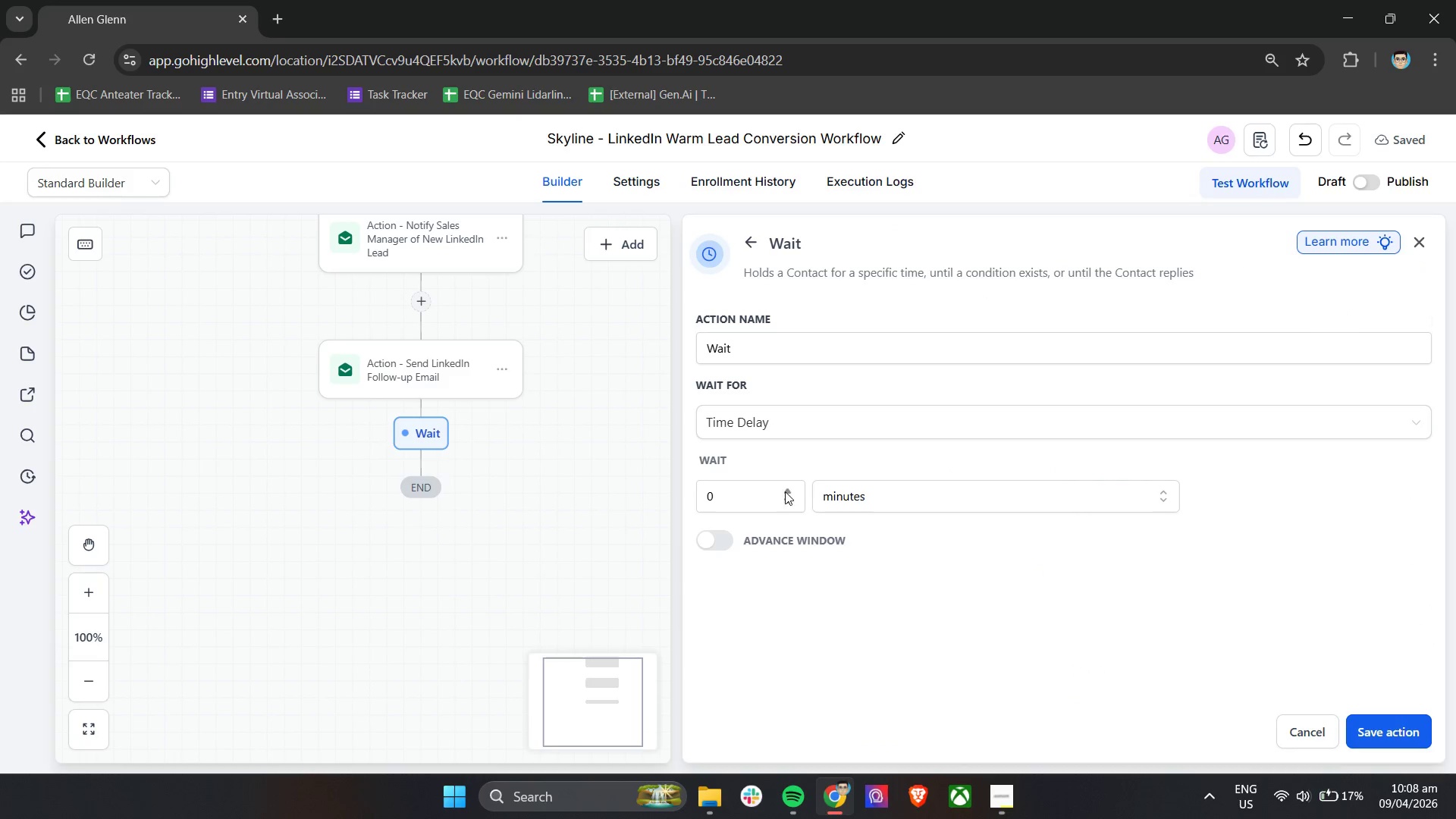 
left_click([874, 495])
 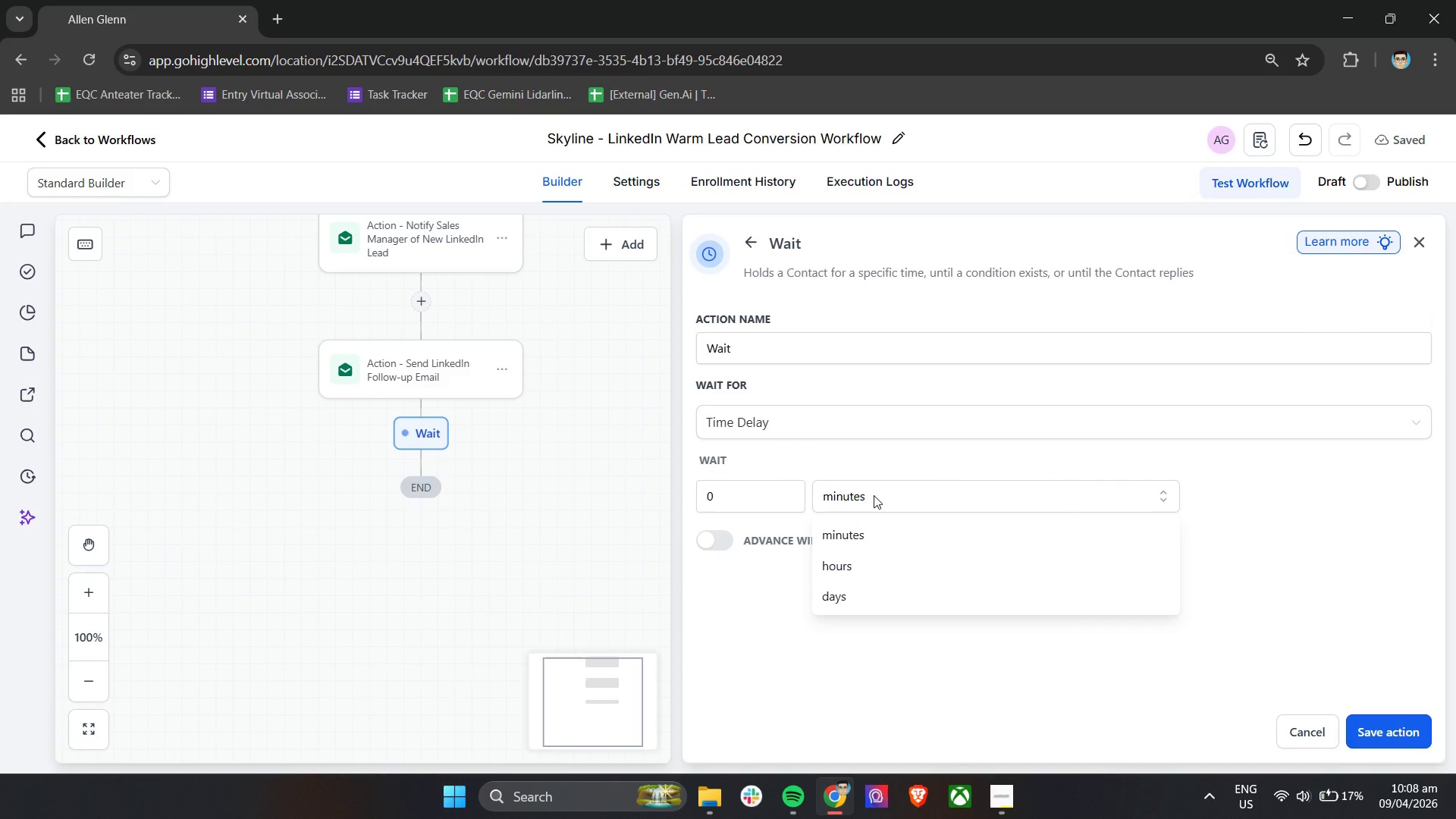 
left_click([788, 442])
 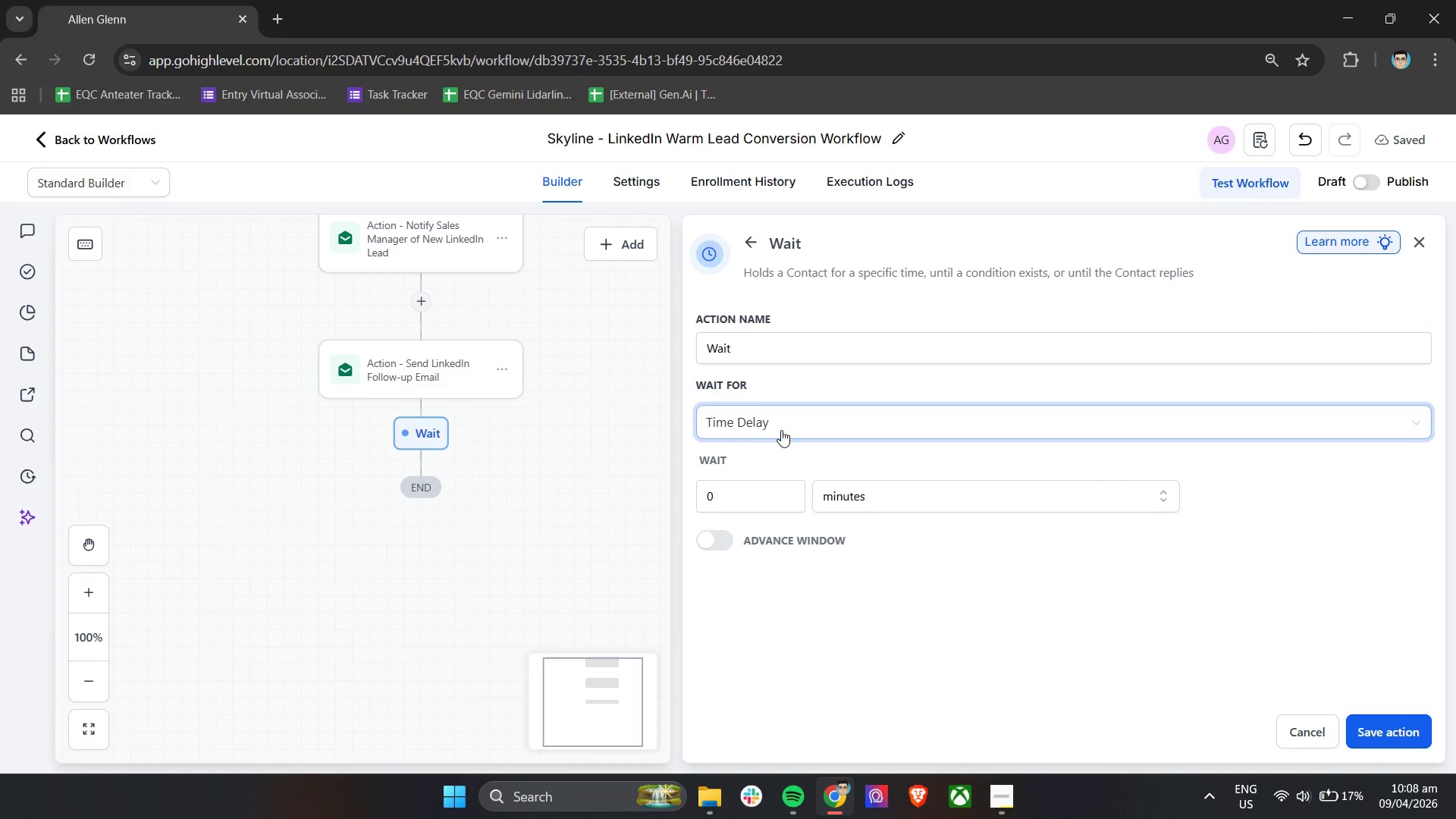 
left_click([781, 430])
 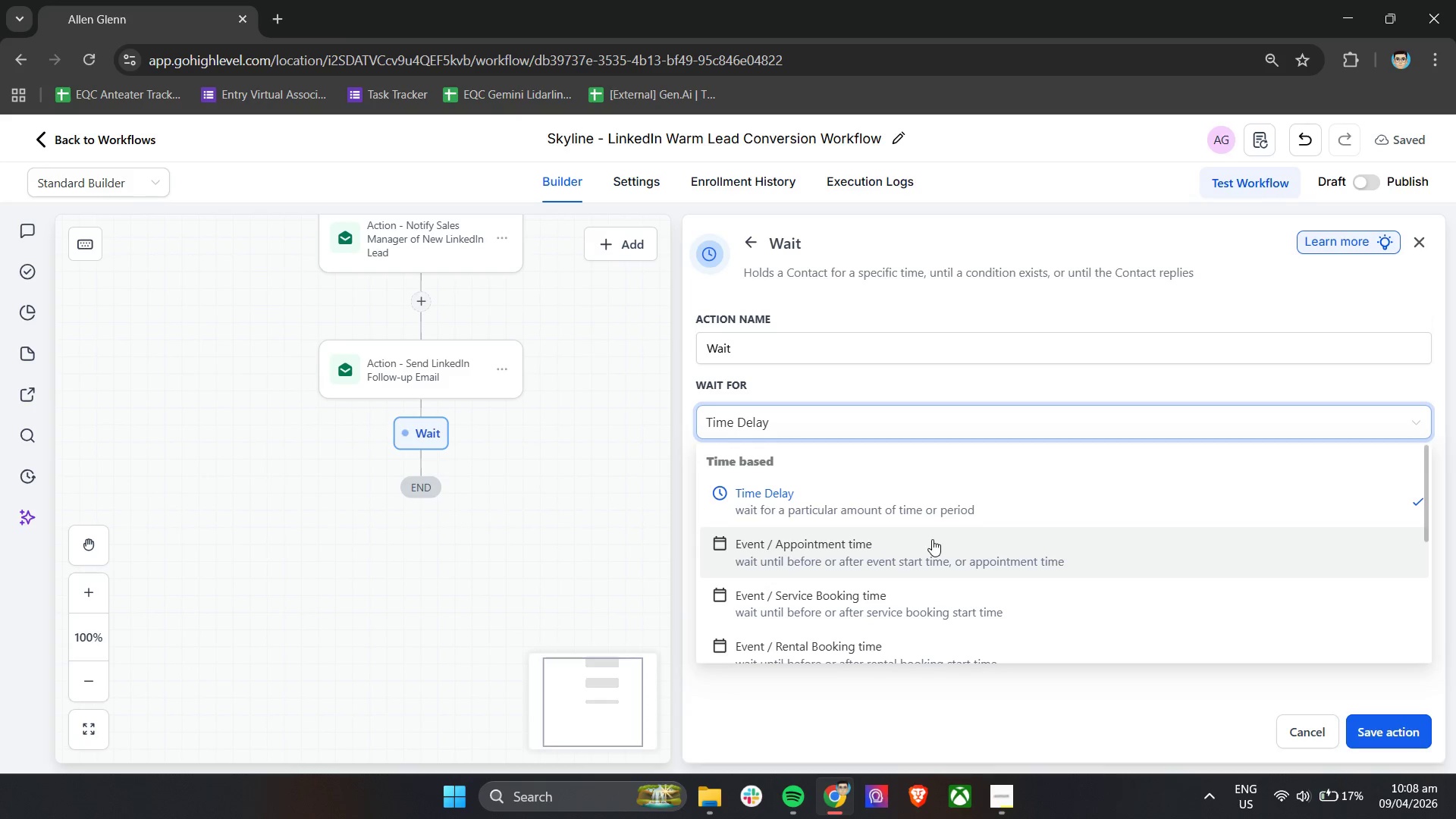 
scroll: coordinate [899, 576], scroll_direction: down, amount: 3.0
 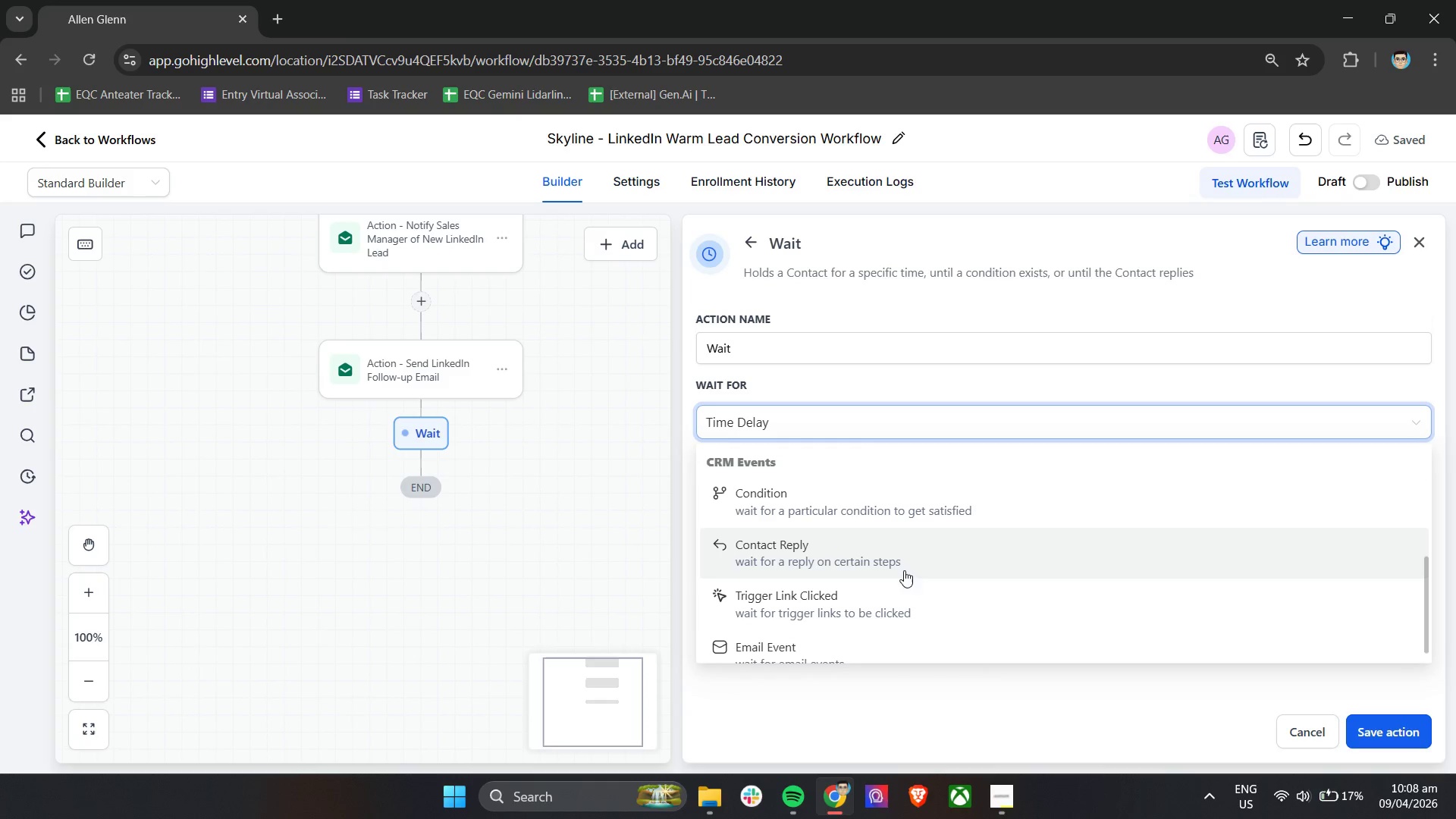 
left_click([886, 599])
 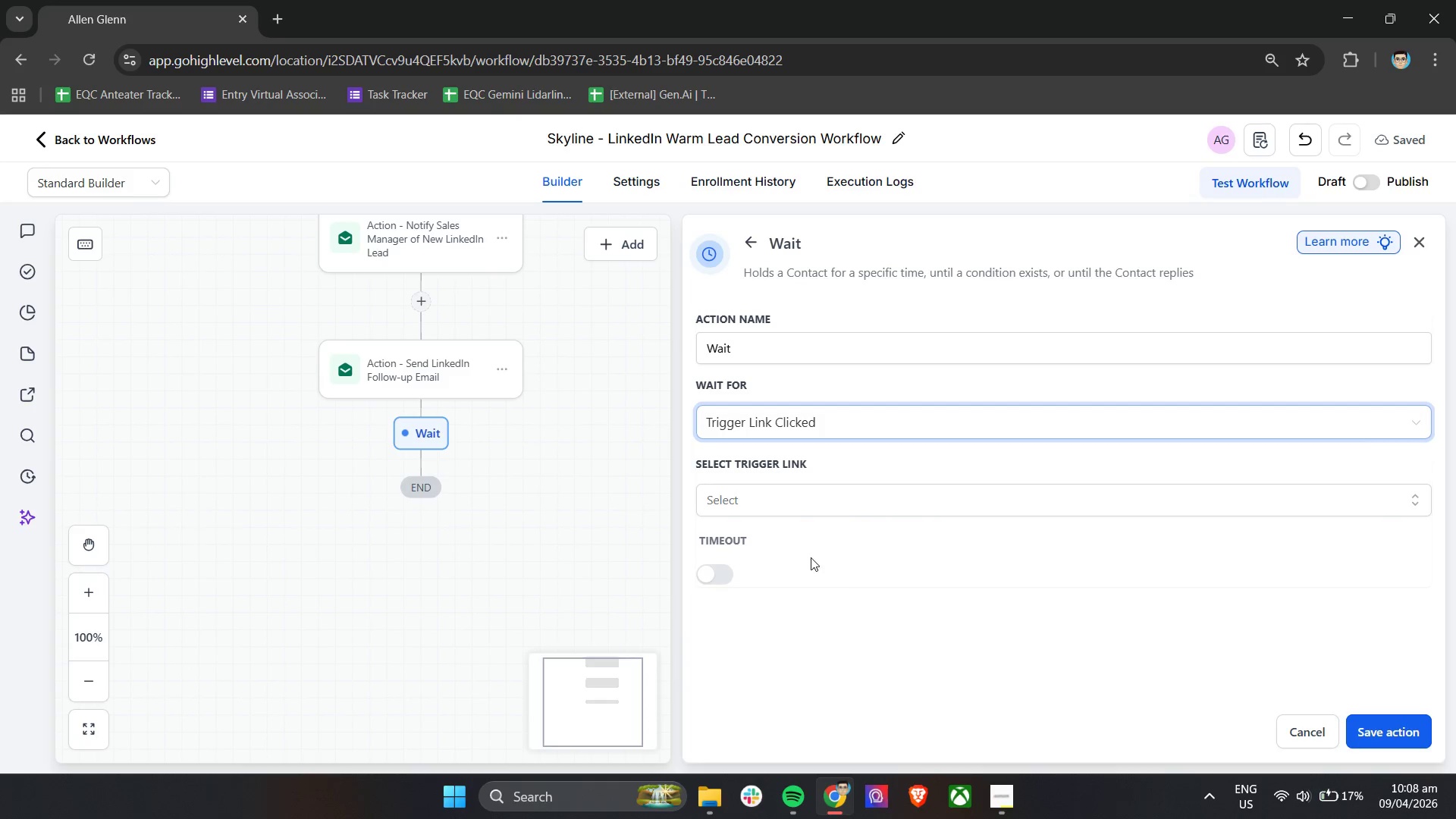 
left_click([783, 507])
 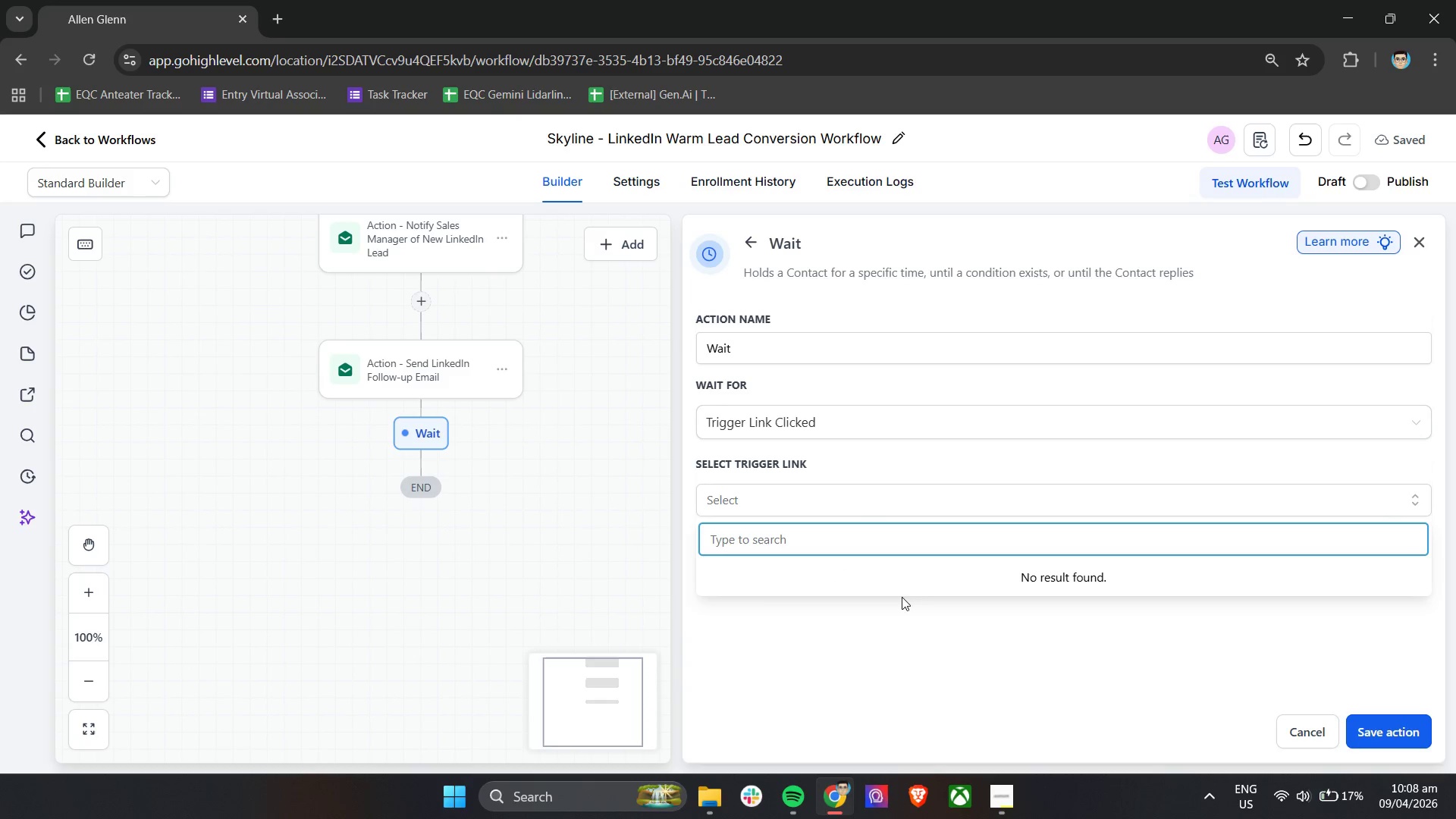 
left_click([872, 467])
 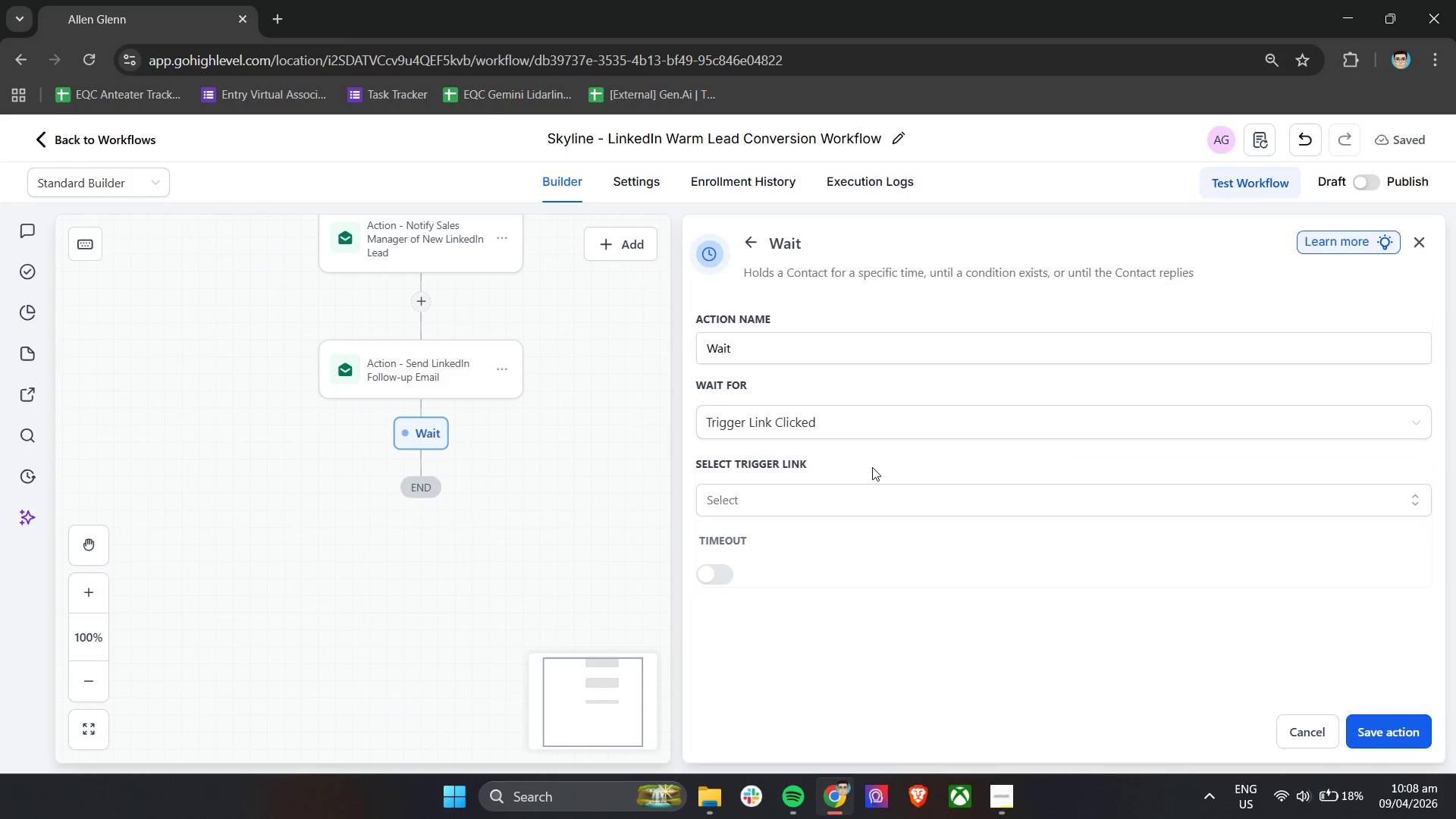 
wait(5.03)
 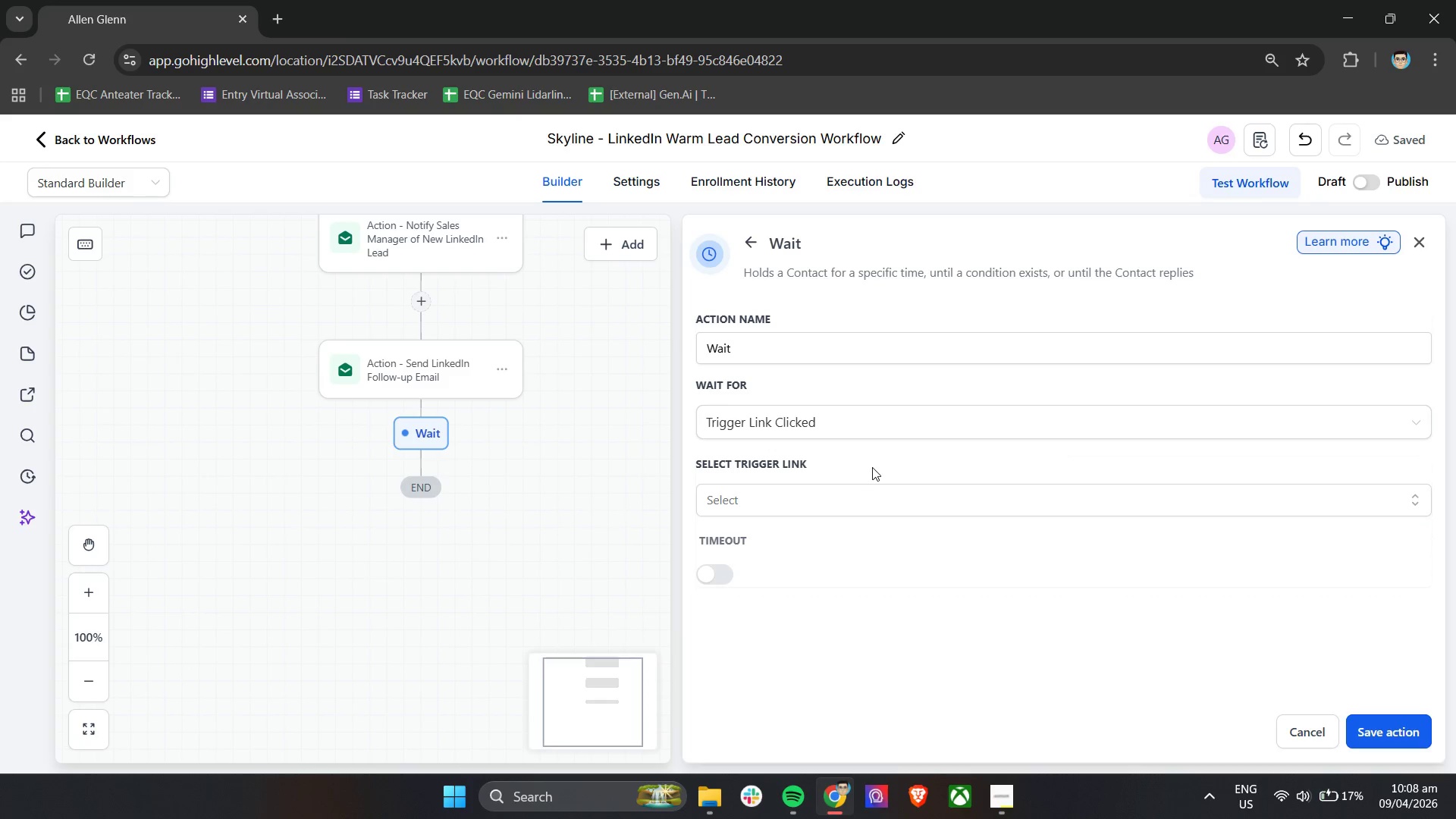 
left_click([730, 580])
 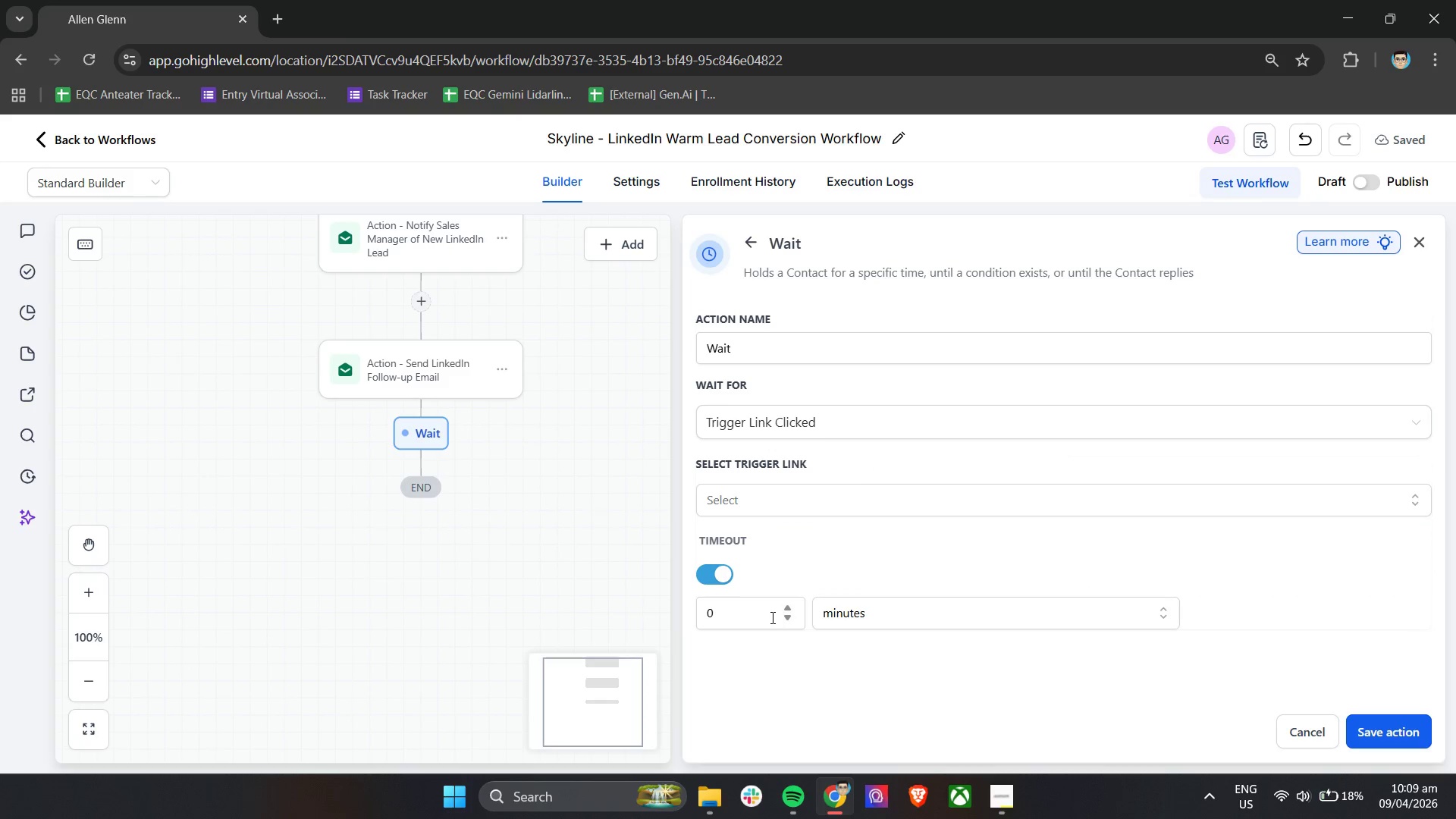 
left_click_drag(start_coordinate=[760, 613], to_coordinate=[696, 608])
 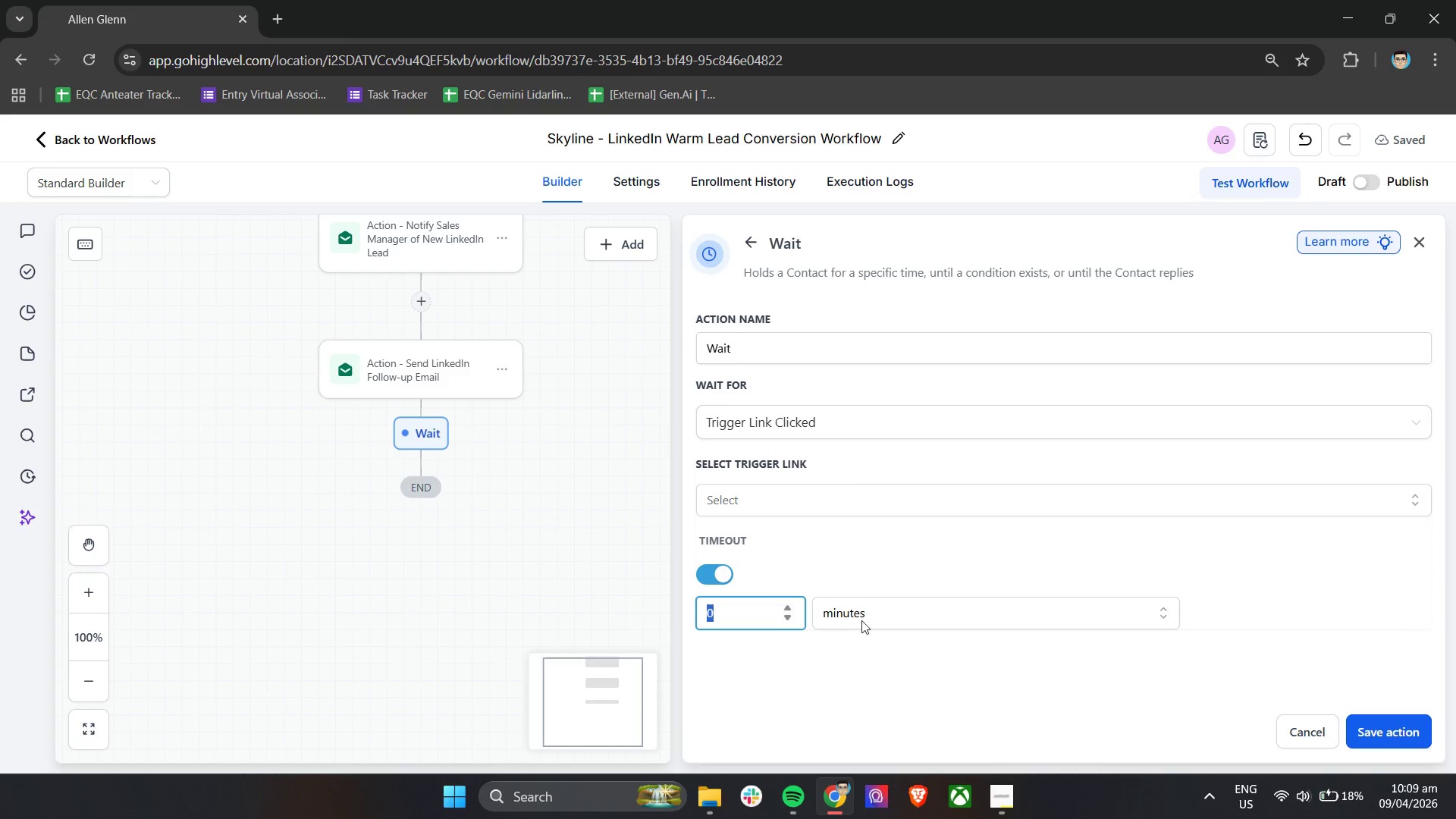 
key(2)
 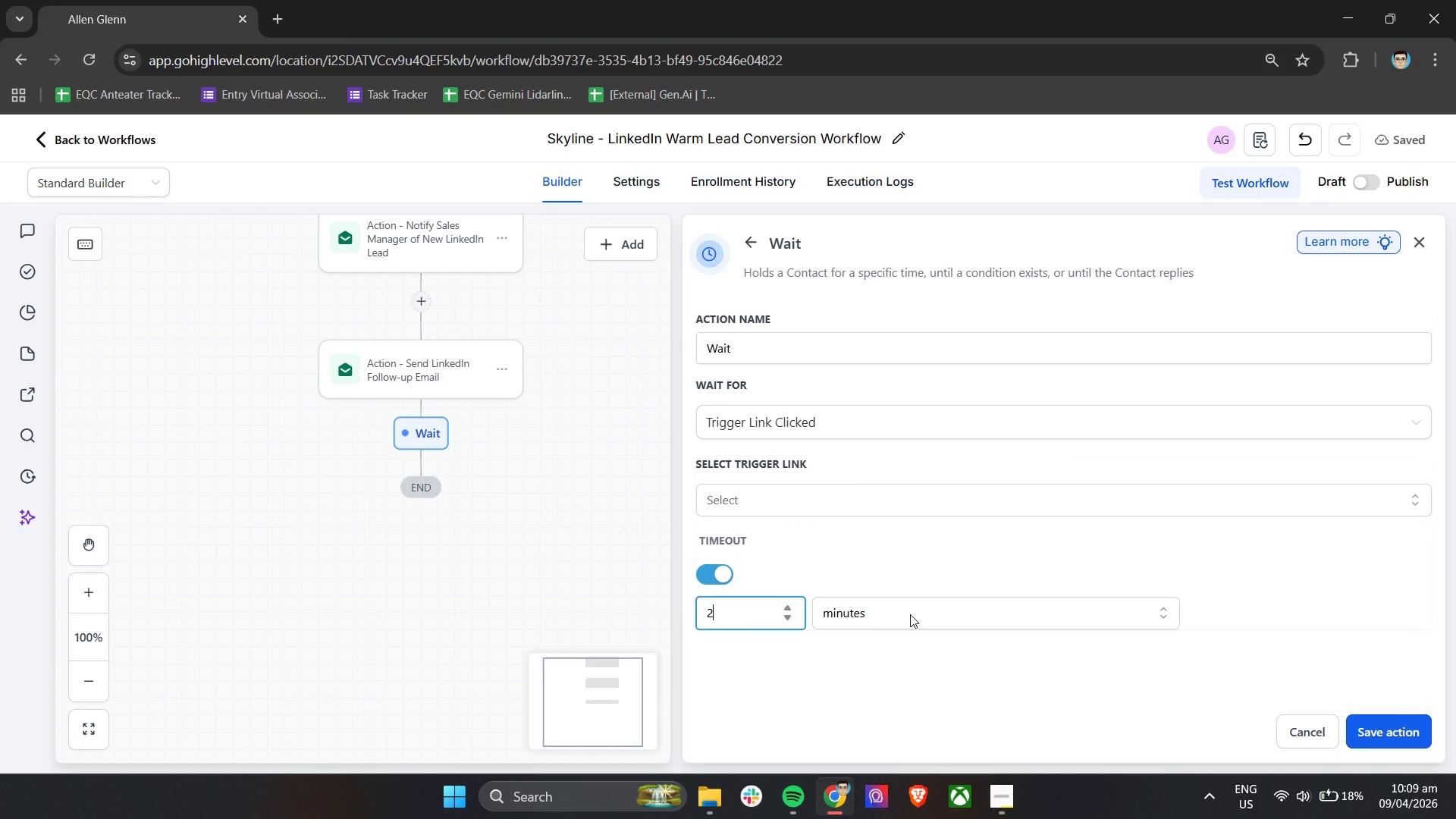 
left_click([910, 614])
 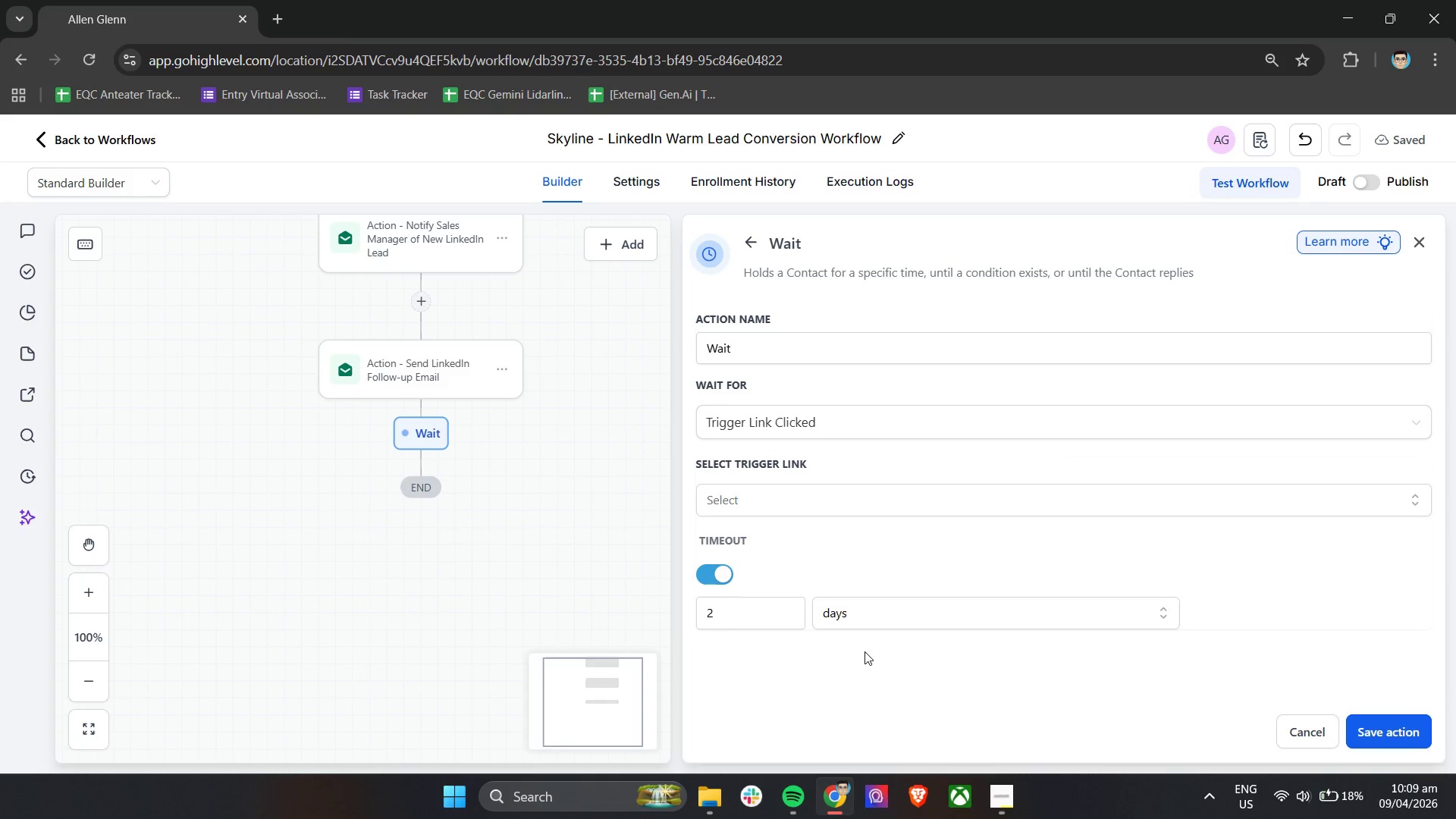 
double_click([739, 670])
 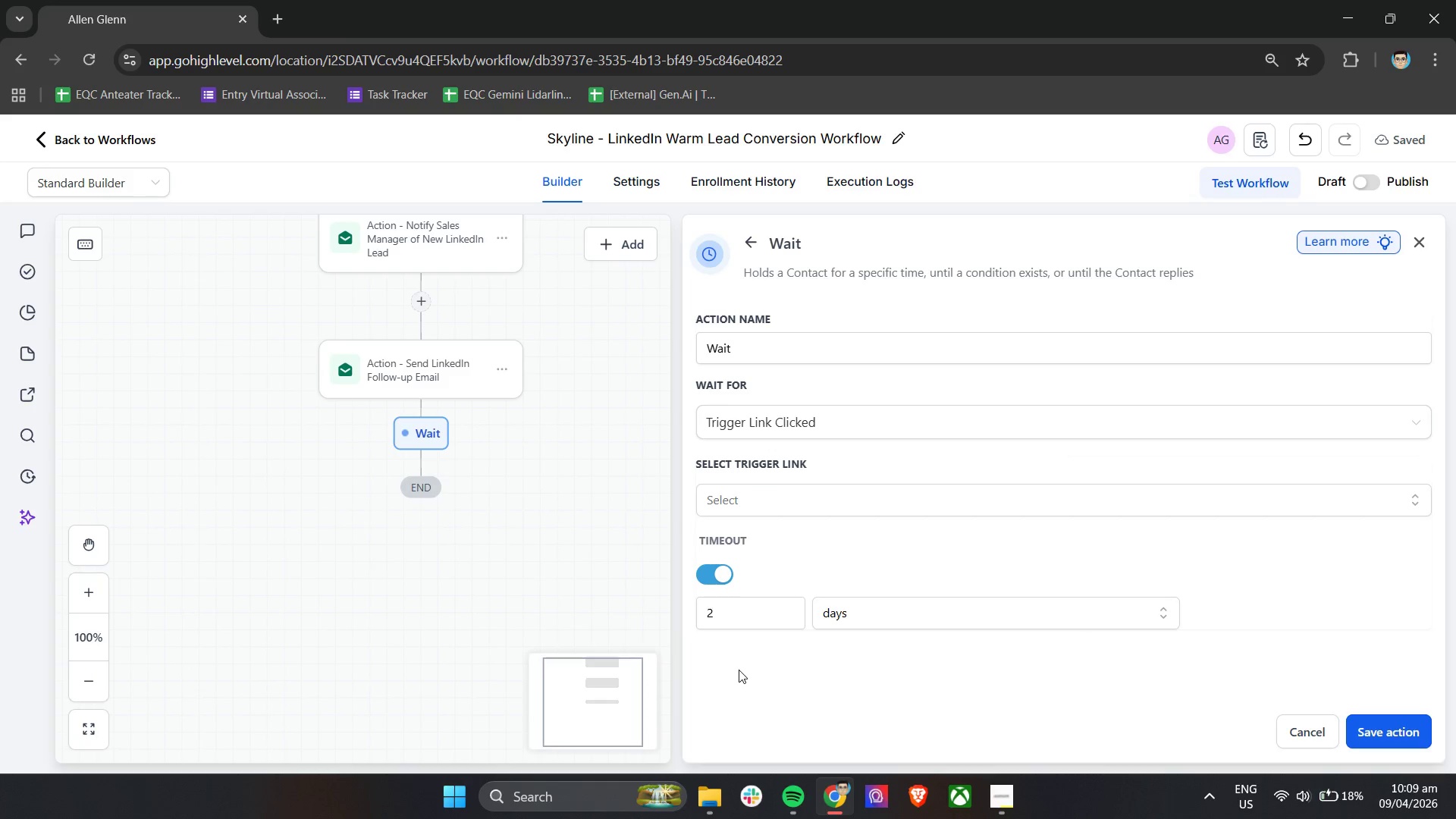 
wait(5.33)
 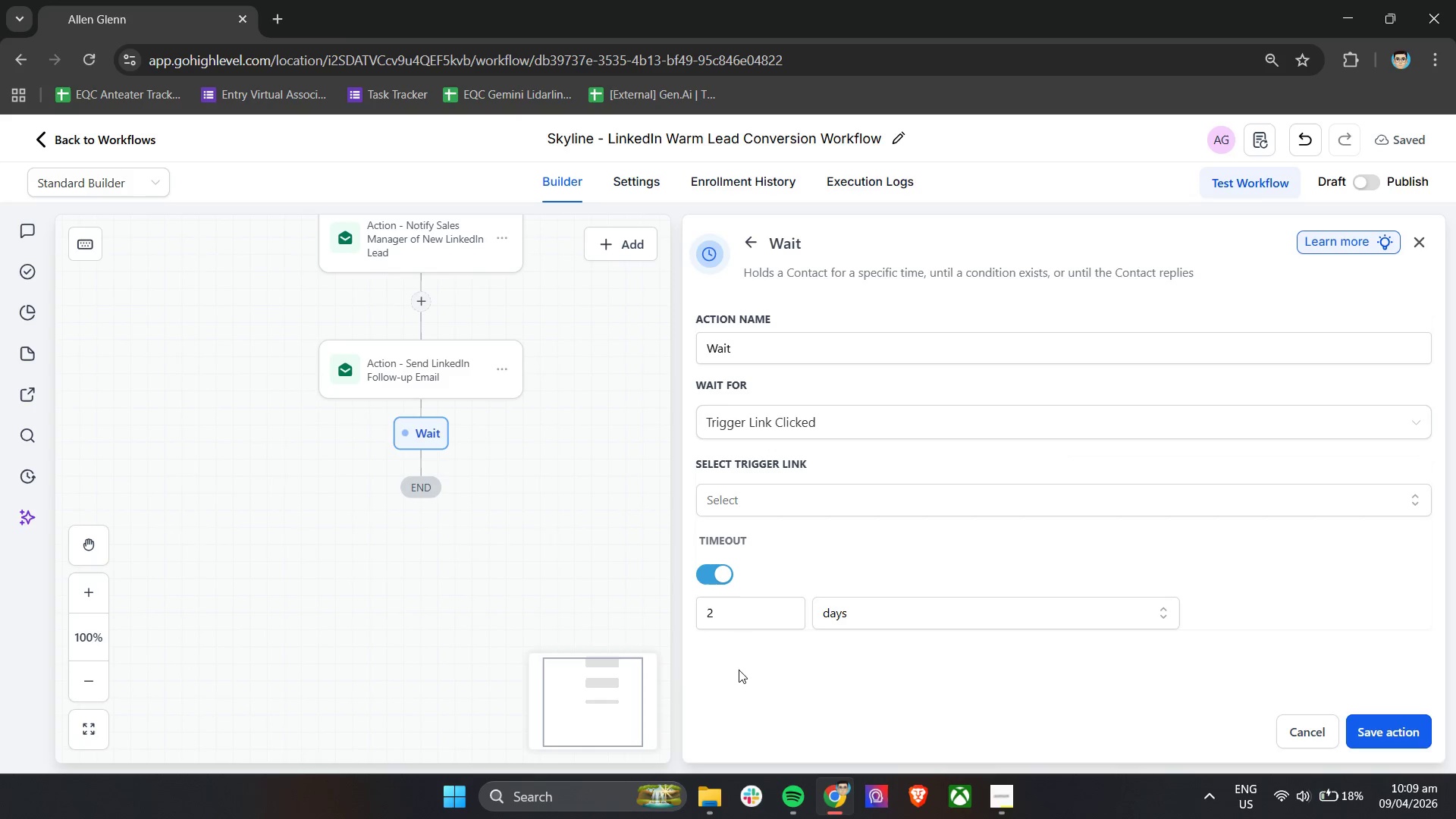 
left_click([1389, 733])
 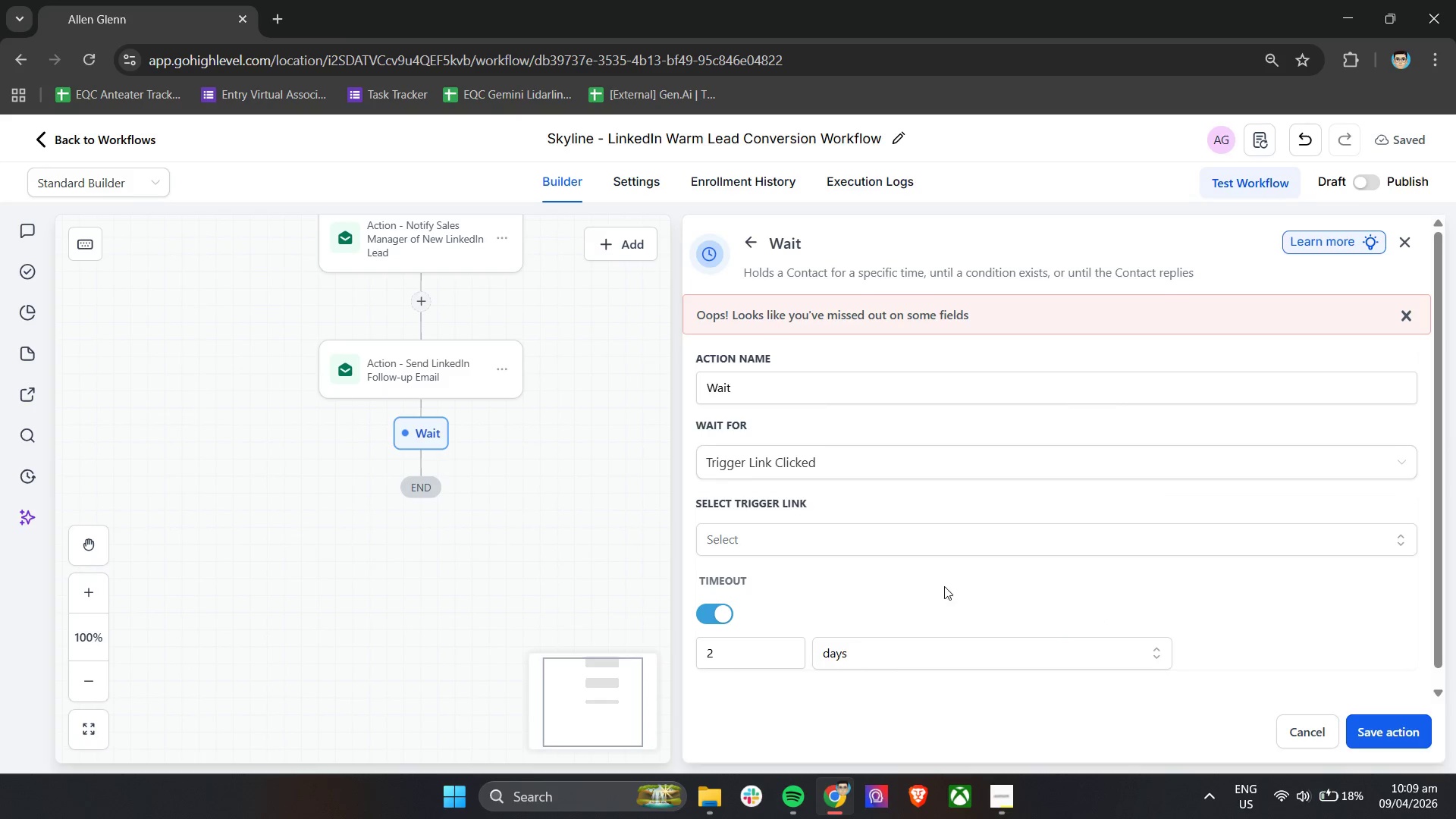 
left_click([927, 586])
 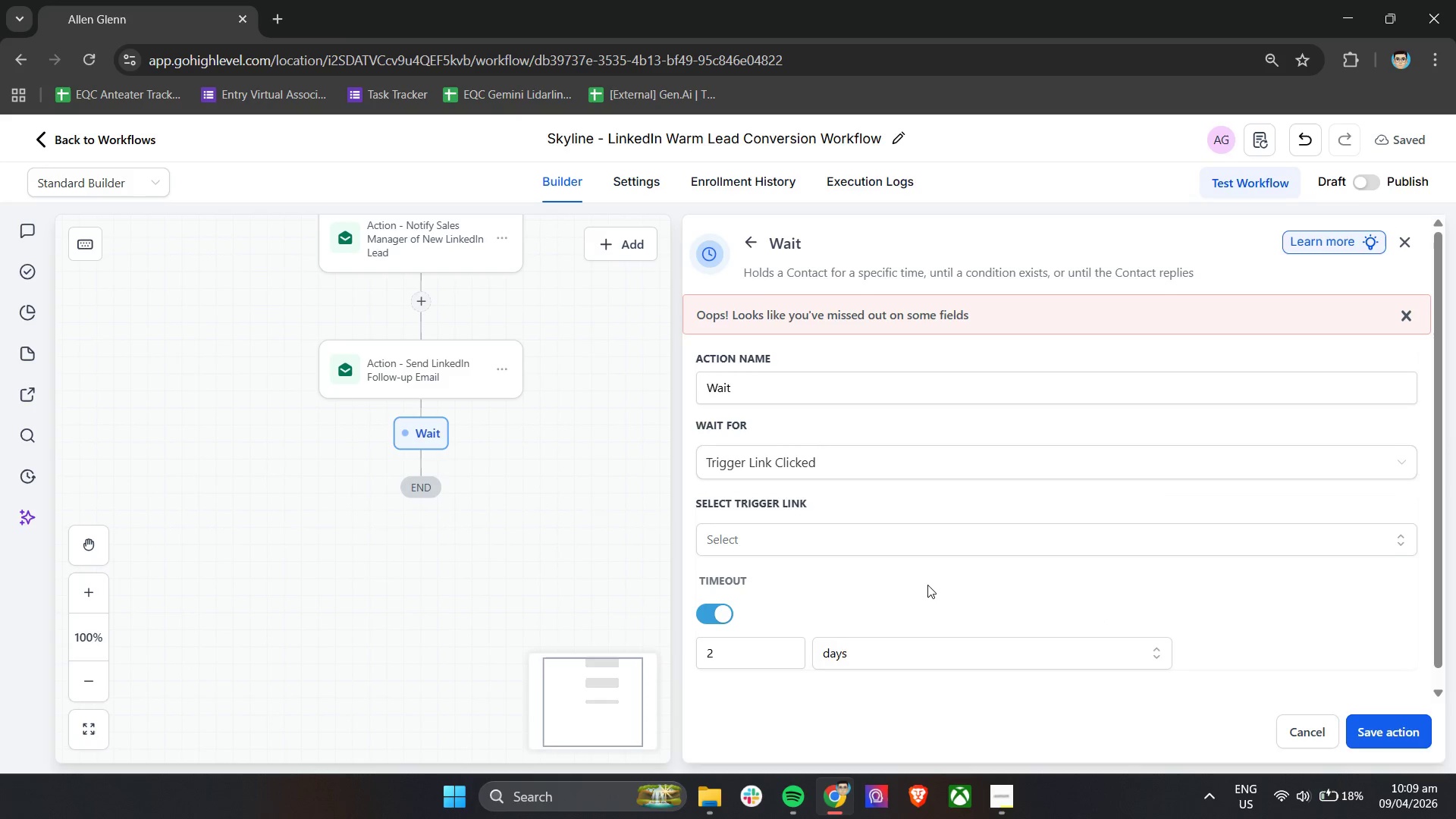 
scroll: coordinate [927, 585], scroll_direction: down, amount: 4.0
 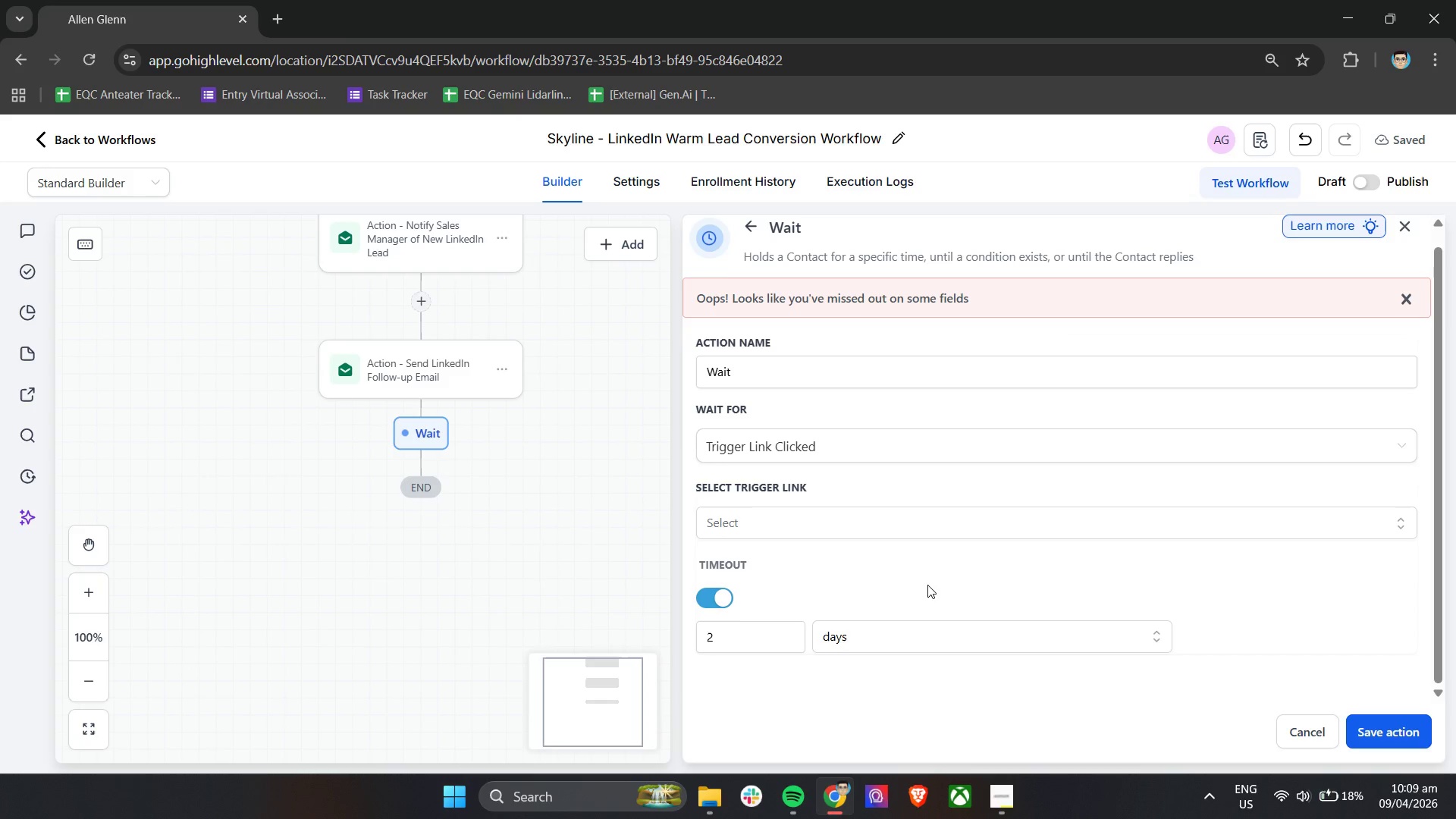 
wait(6.77)
 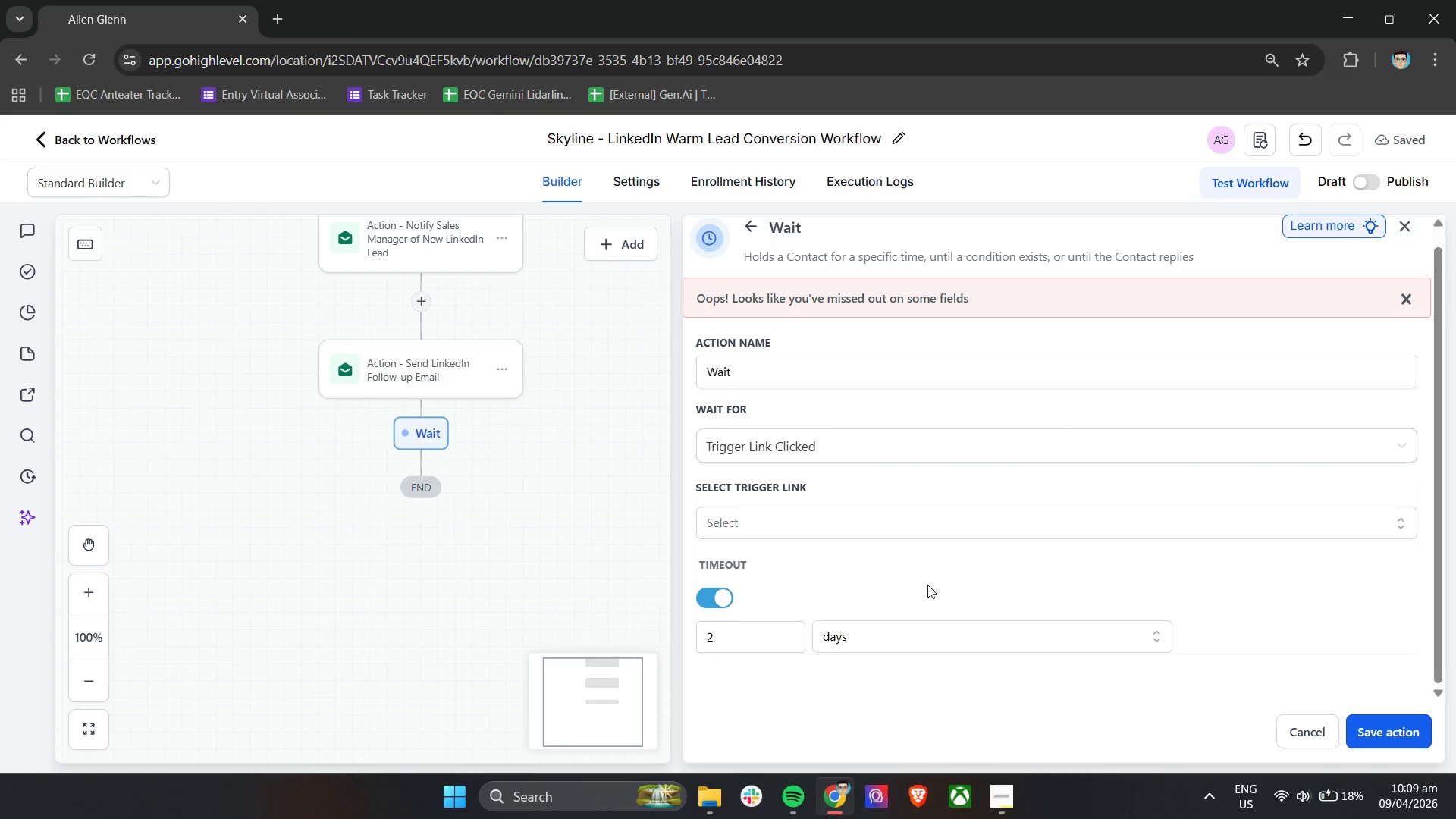 
left_click_drag(start_coordinate=[789, 377], to_coordinate=[607, 371])
 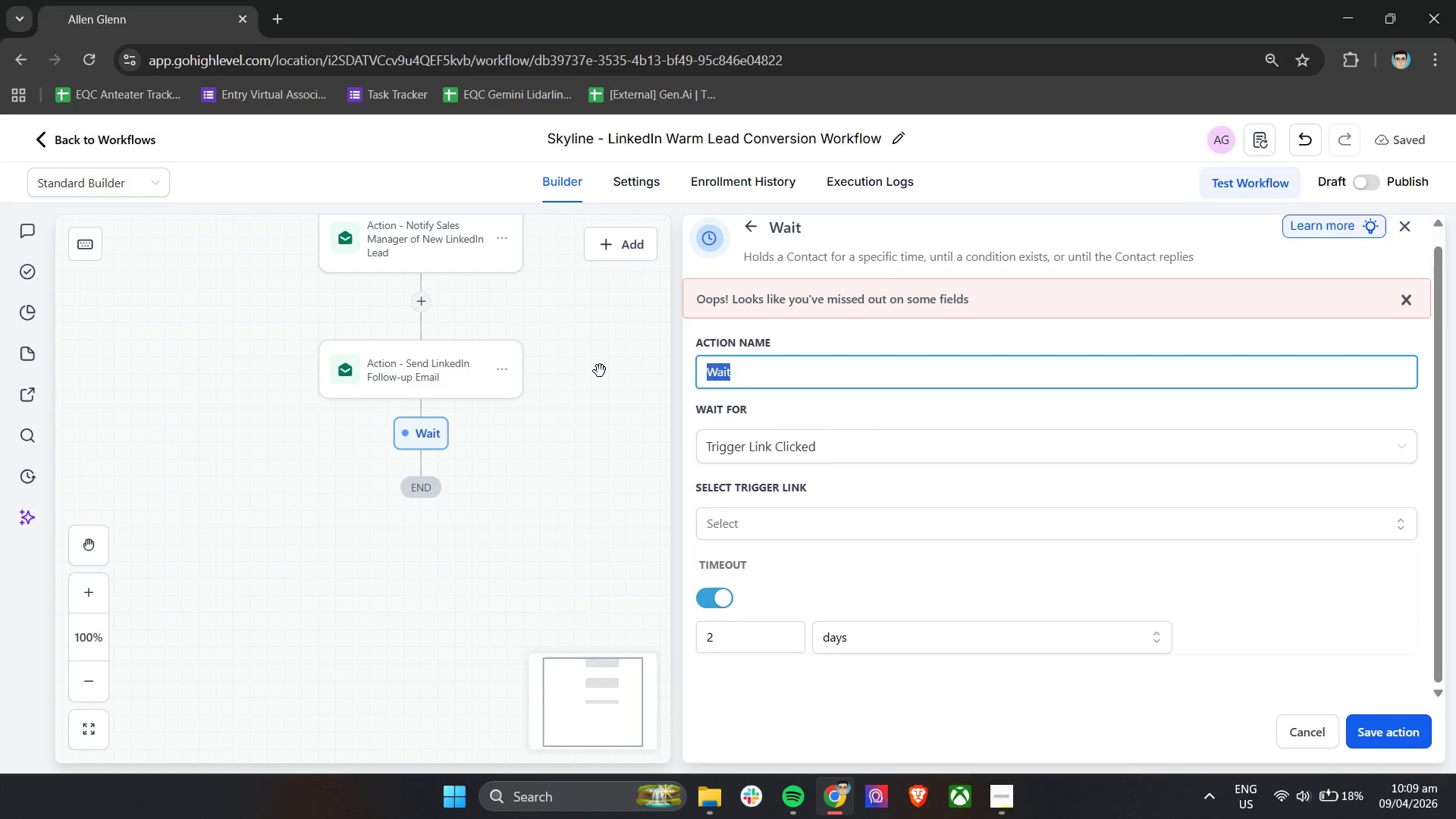 
type(Atio)
key(Backspace)
key(Backspace)
type(c)
key(Backspace)
key(Backspace)
type(ction - Wait 2 dyas )
key(Backspace)
key(Backspace)
key(Backspace)
key(Backspace)
key(Backspace)
type(Days fof)
key(Backspace)
type(r Engagement)
 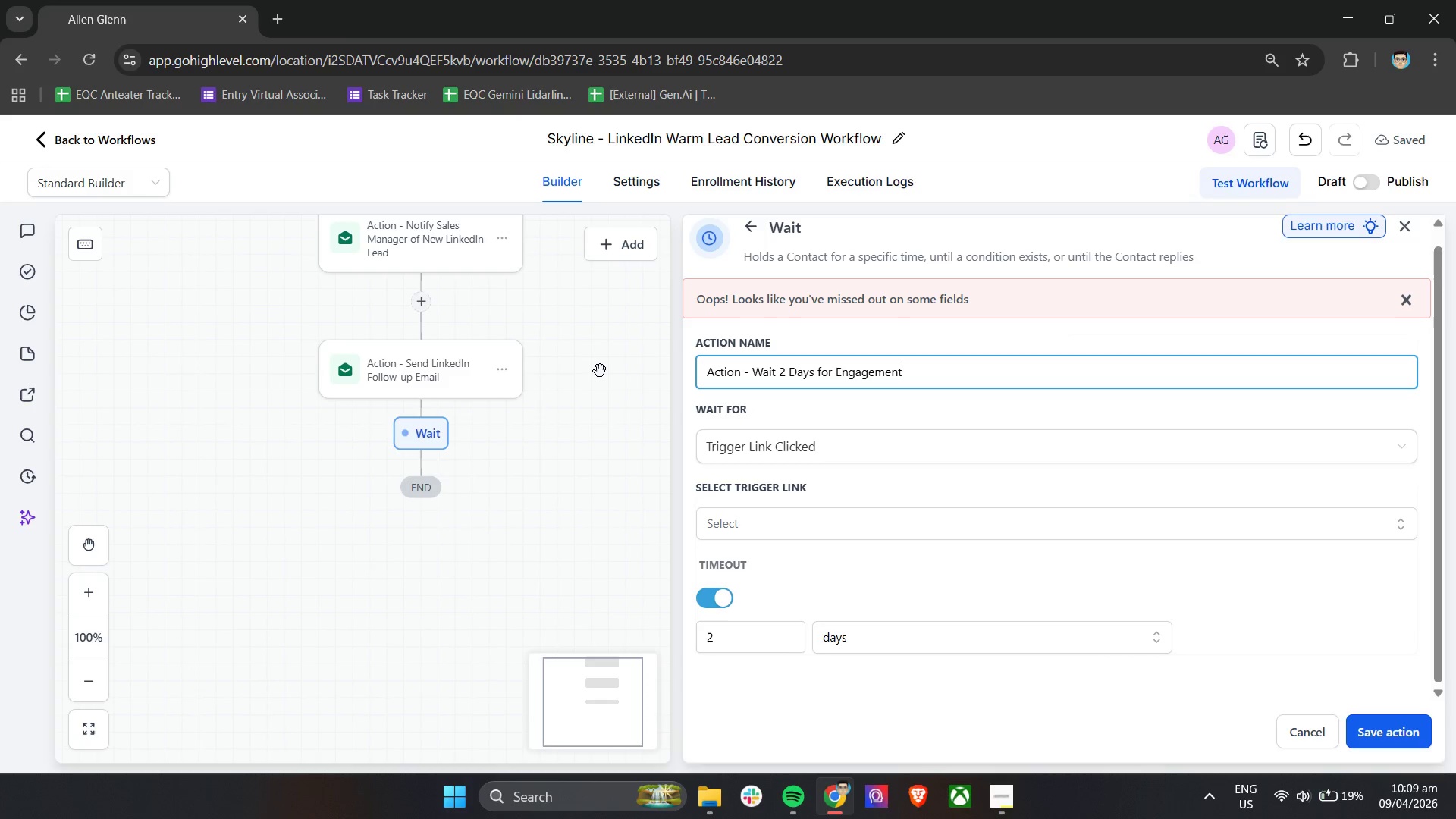 
left_click([815, 408])
 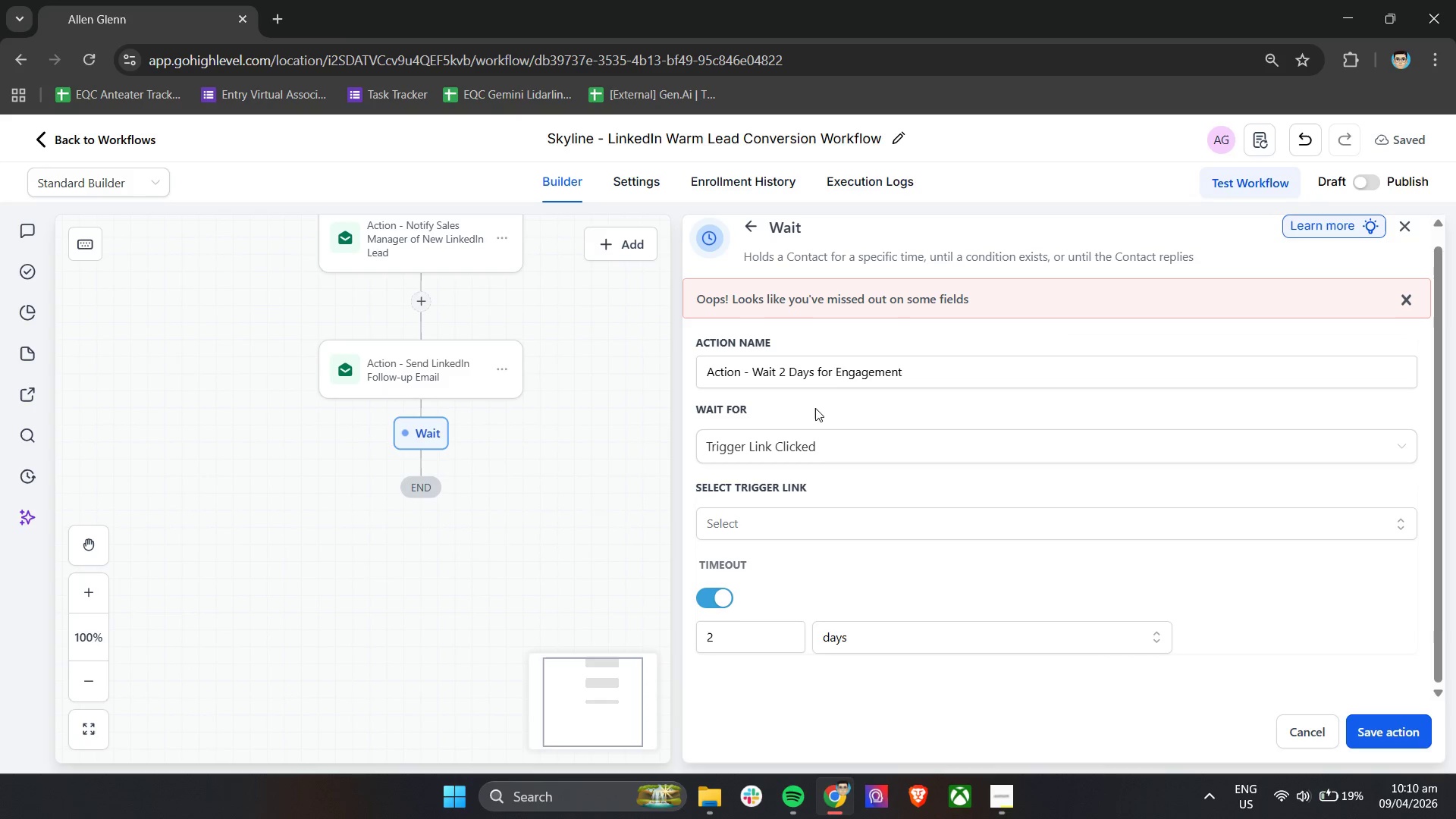 
wait(52.89)
 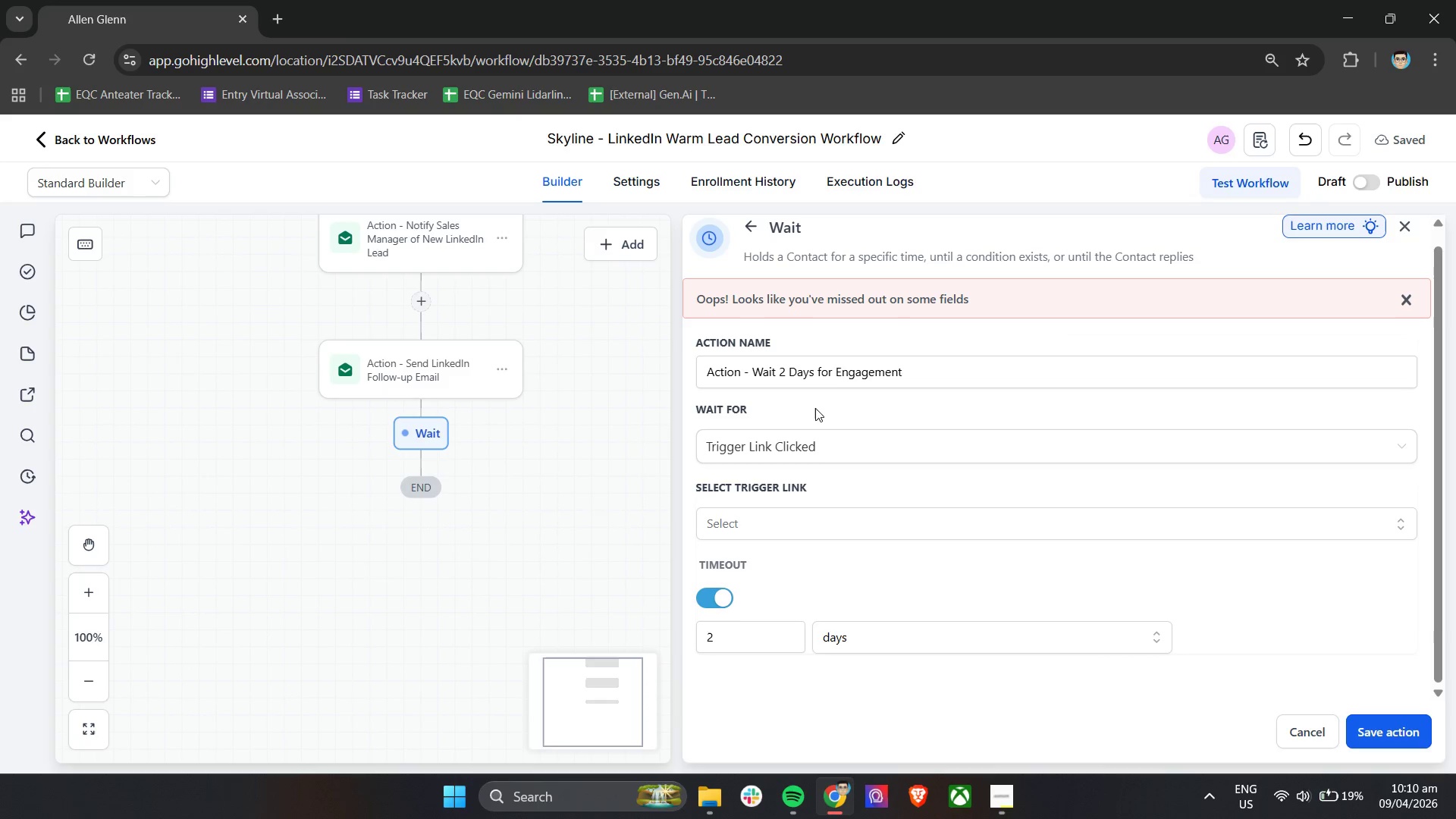 
left_click([992, 792])